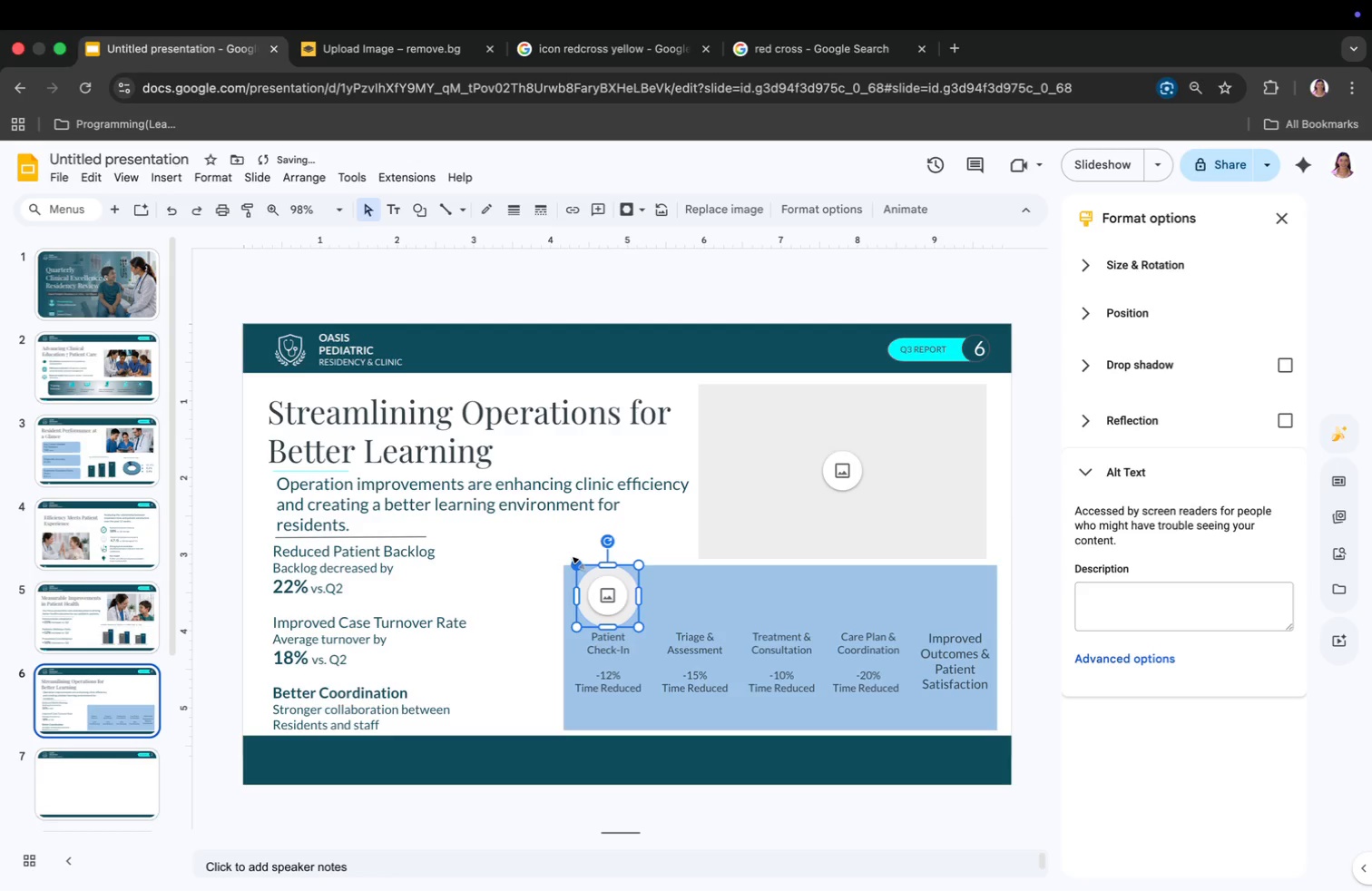 
left_click_drag(start_coordinate=[579, 563], to_coordinate=[595, 583])
 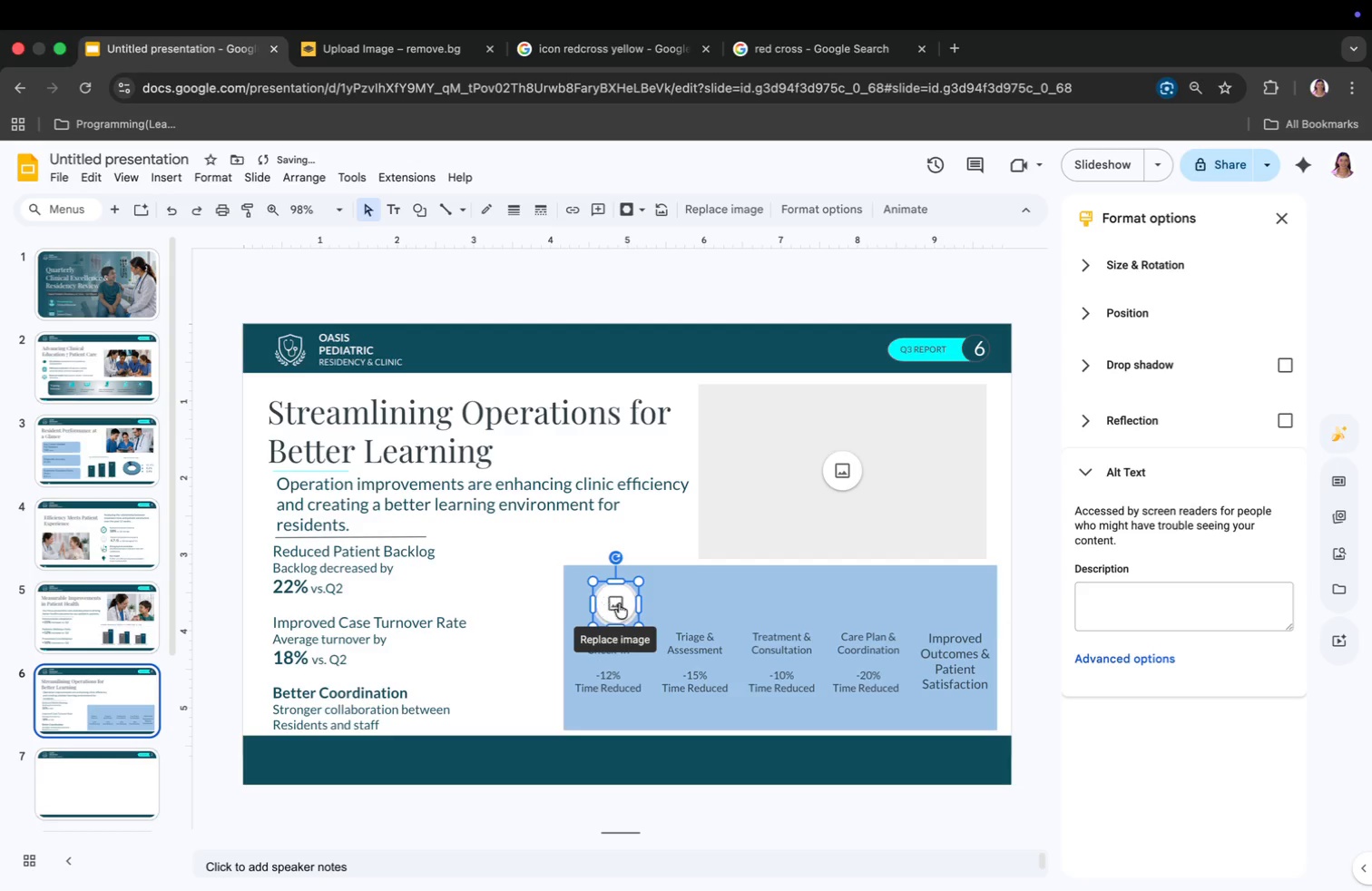 
left_click_drag(start_coordinate=[619, 603], to_coordinate=[614, 600])
 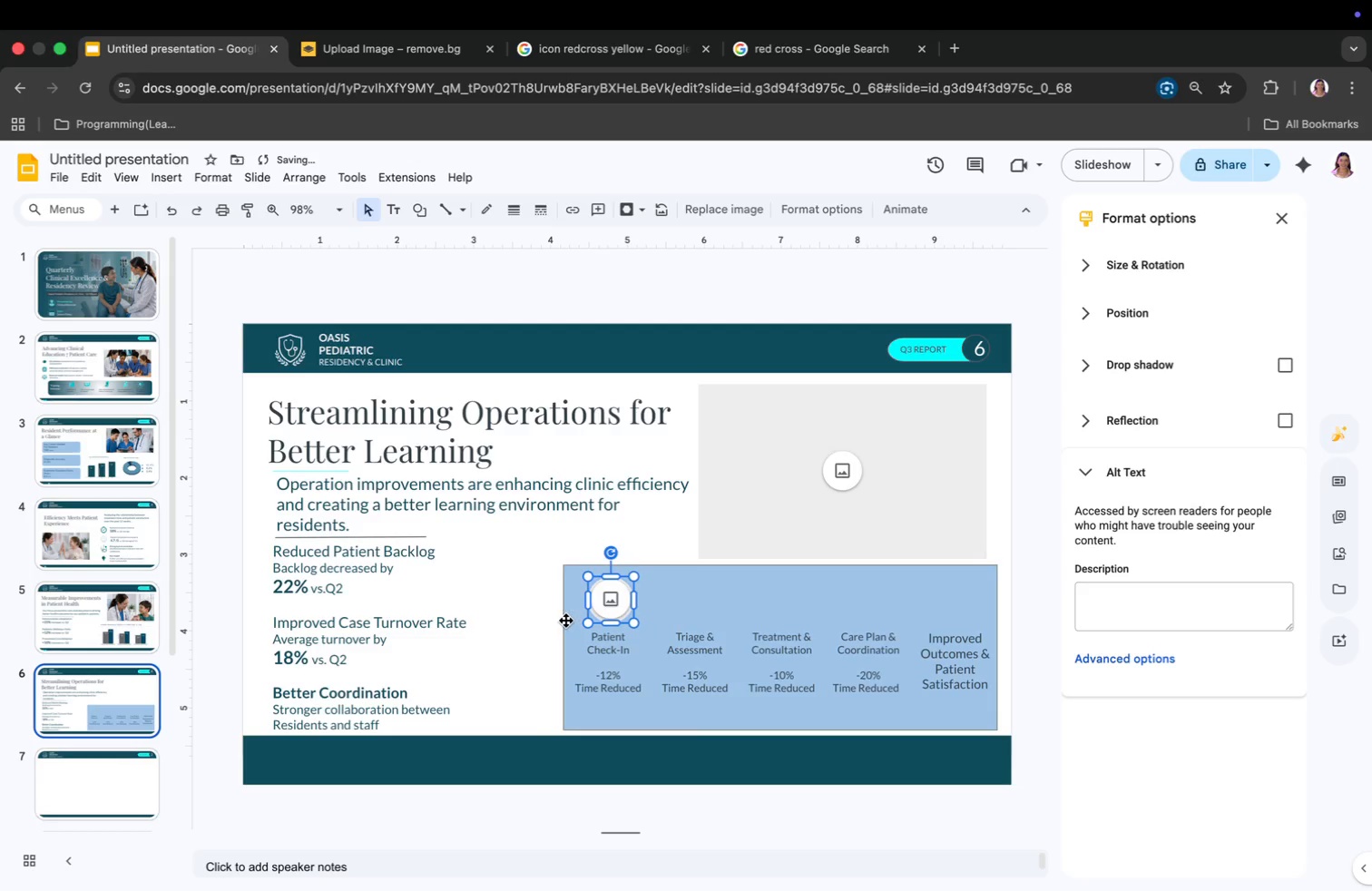 
left_click([524, 607])
 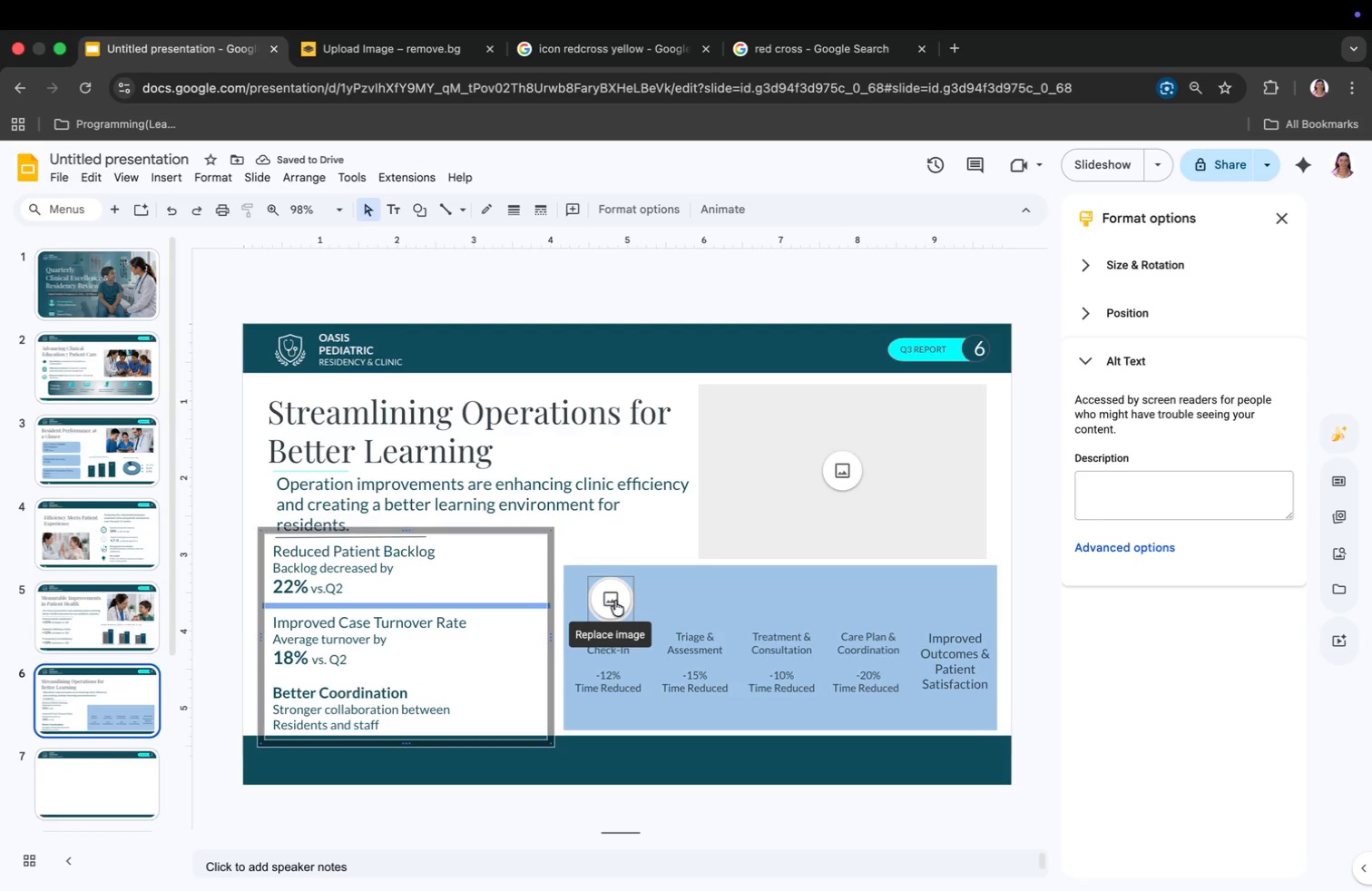 
right_click([615, 601])
 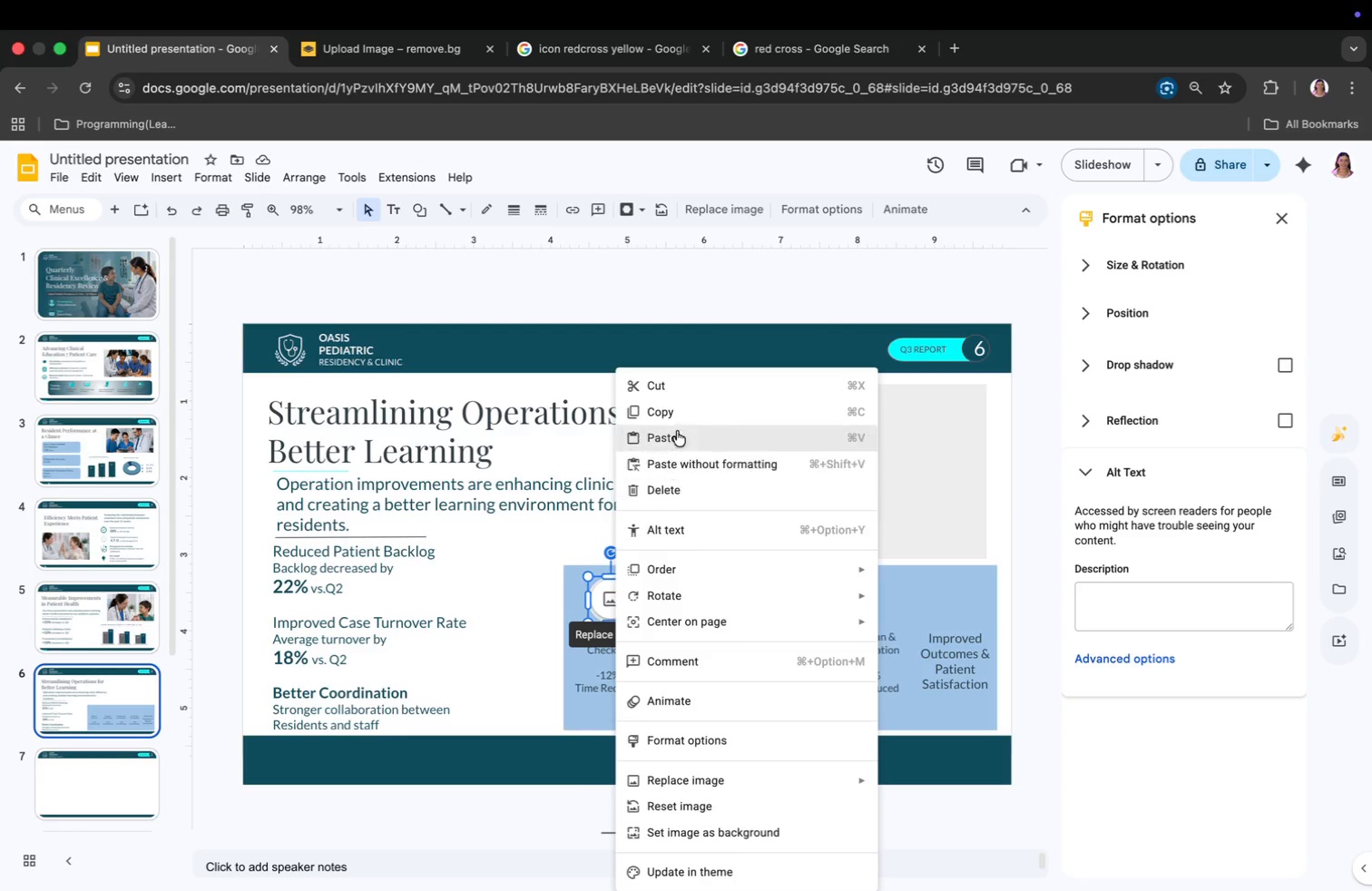 
left_click([679, 416])
 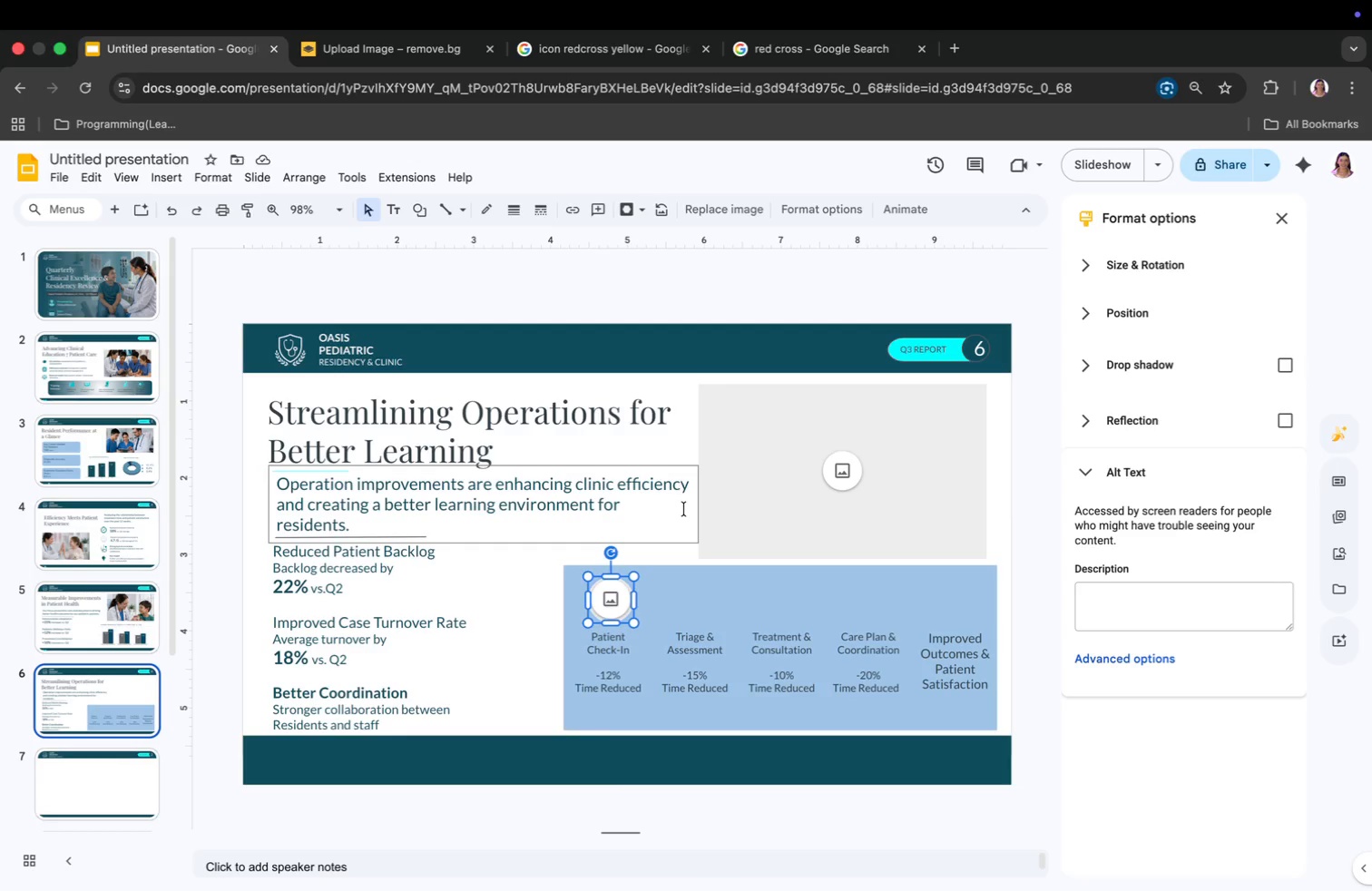 
key(Meta+V)
 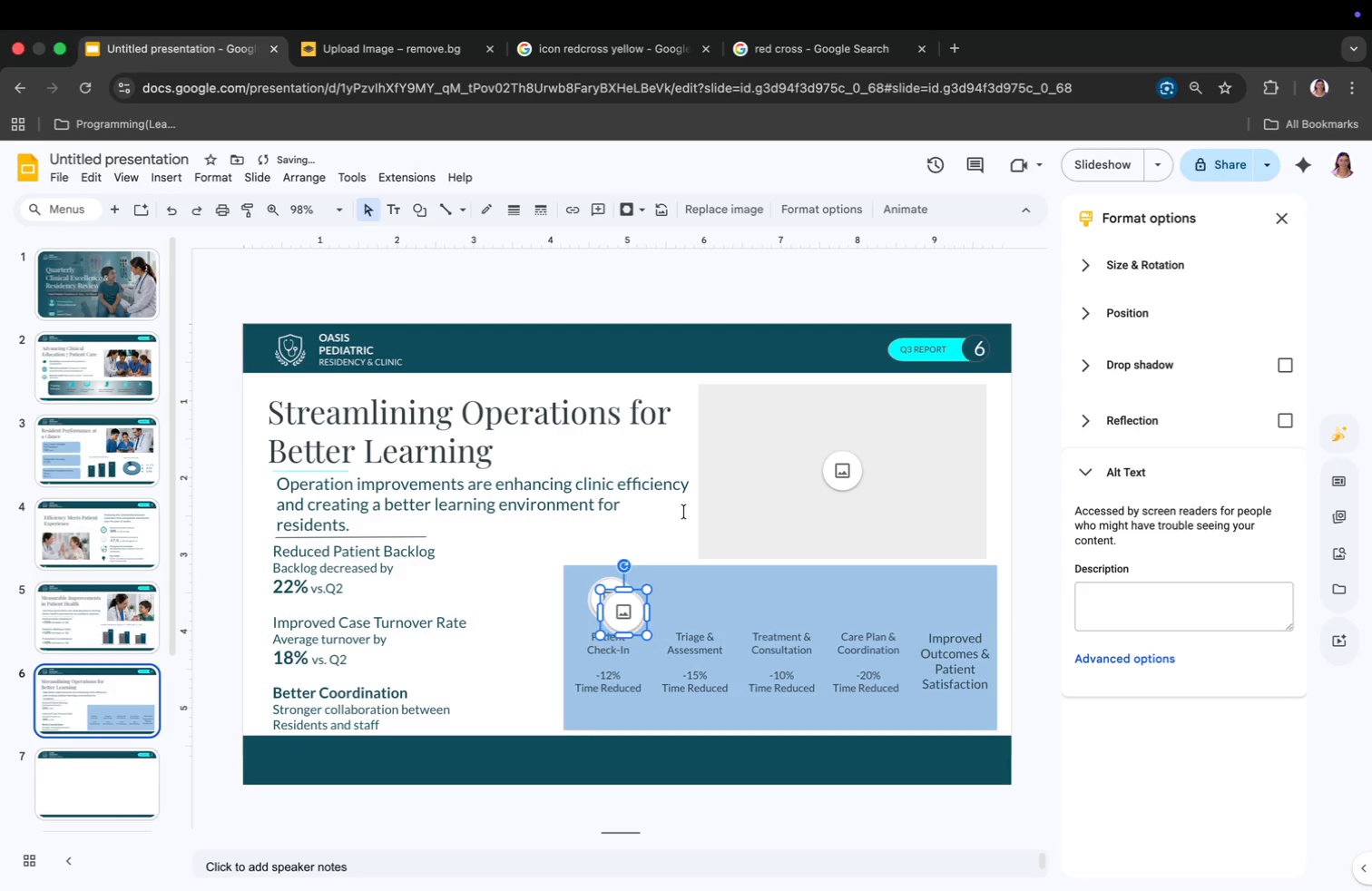 
key(Meta+V)
 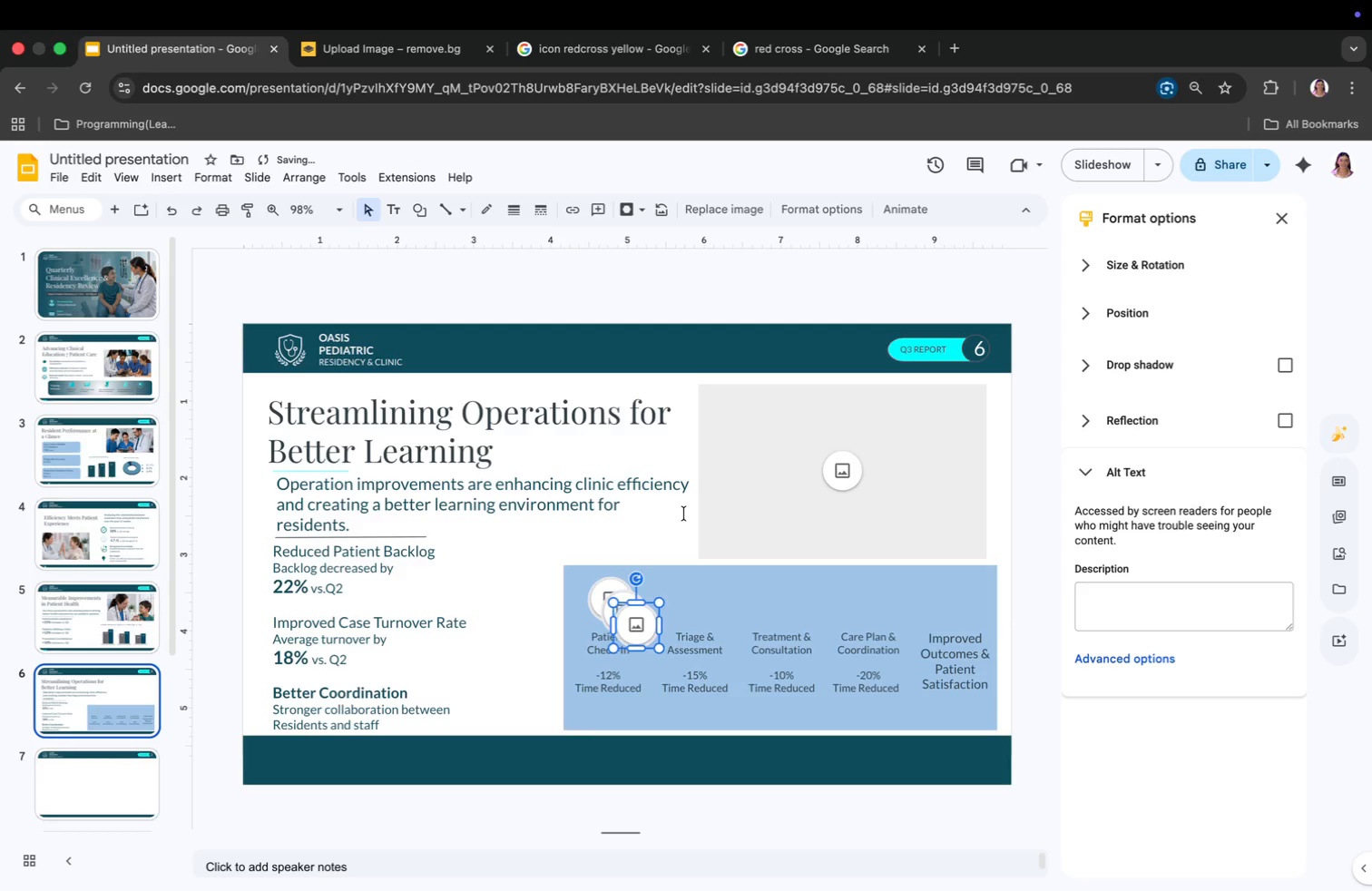 
key(Meta+V)
 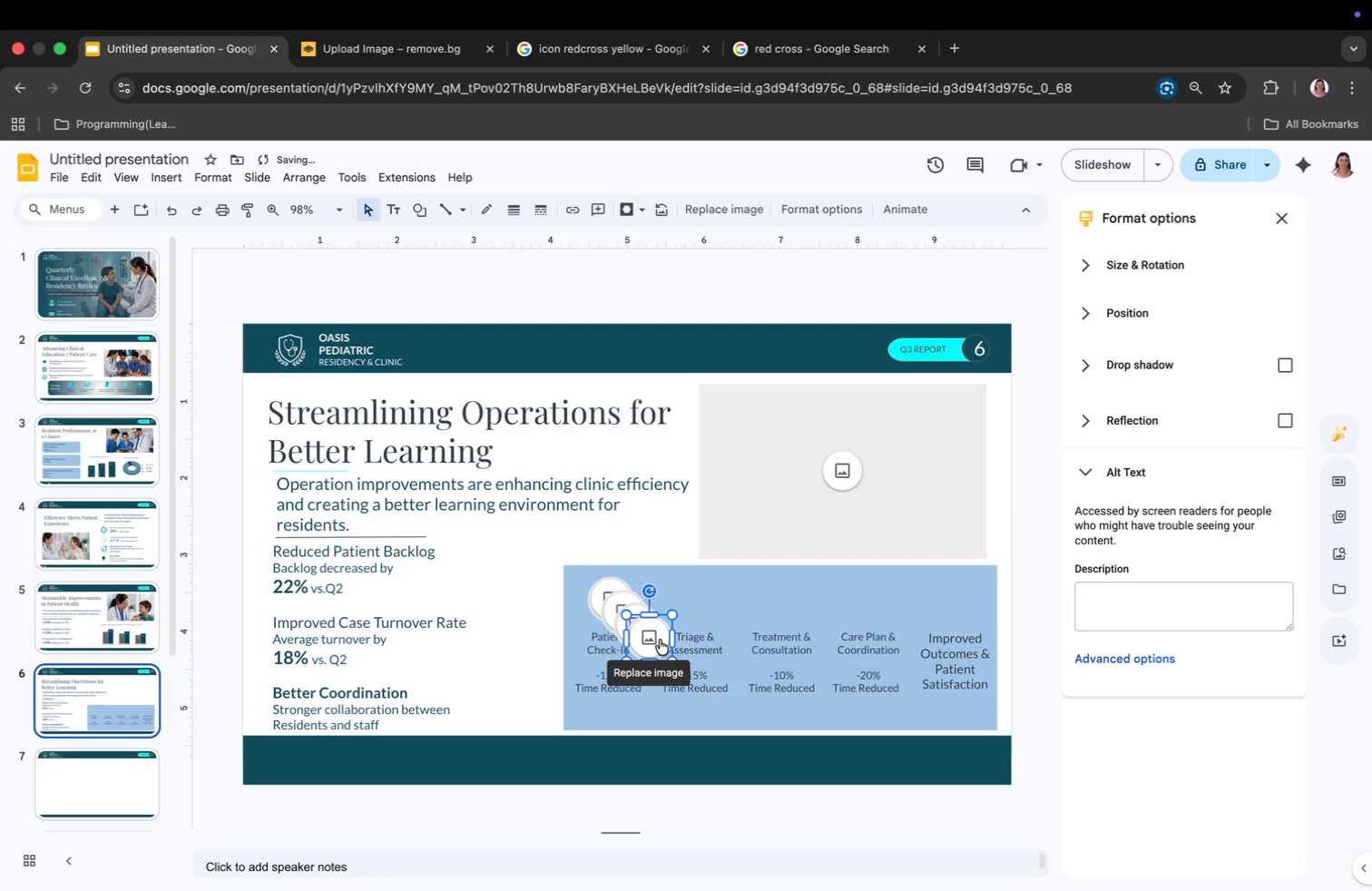 
left_click_drag(start_coordinate=[660, 640], to_coordinate=[876, 602])
 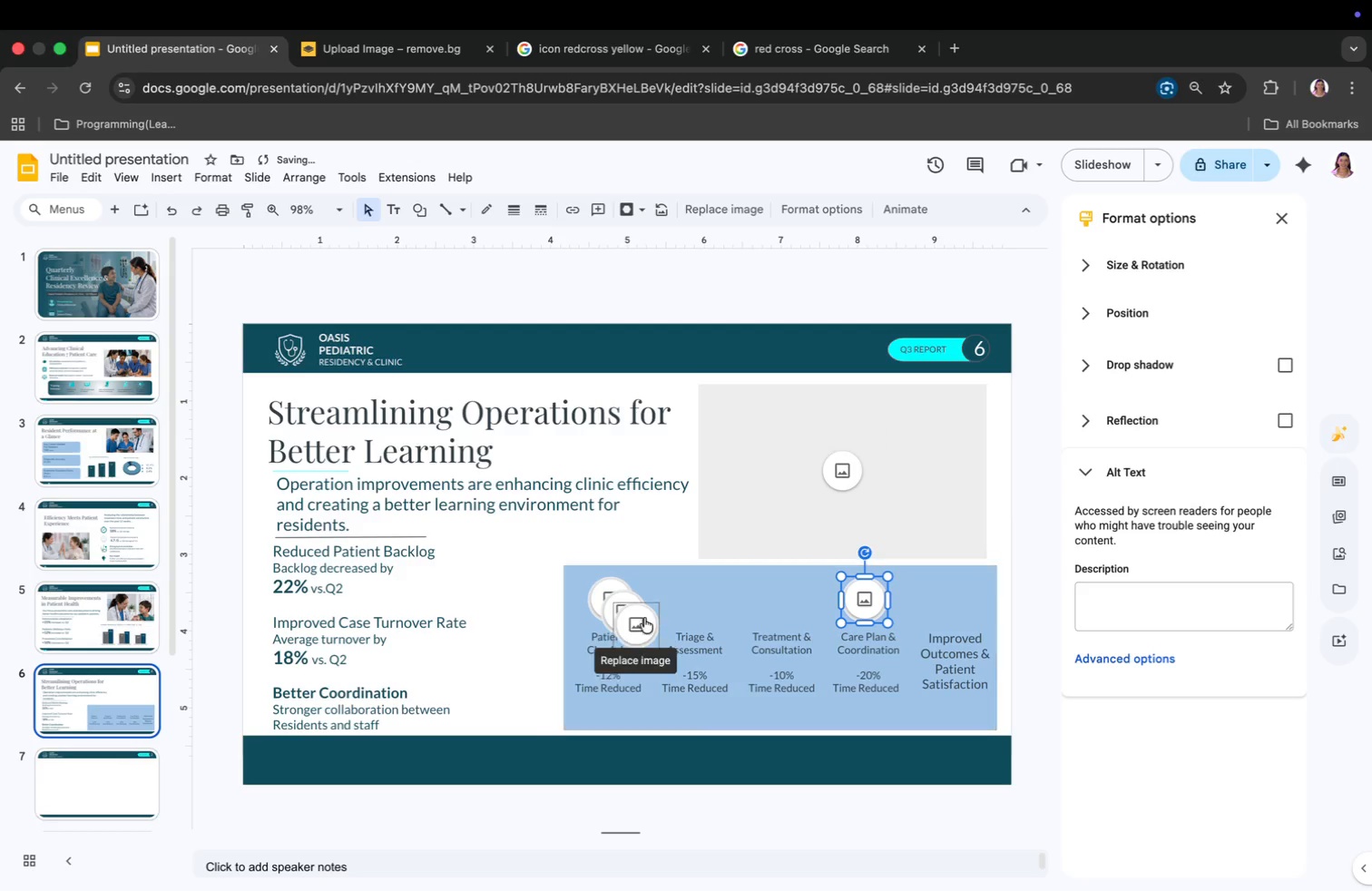 
left_click_drag(start_coordinate=[634, 622], to_coordinate=[782, 599])
 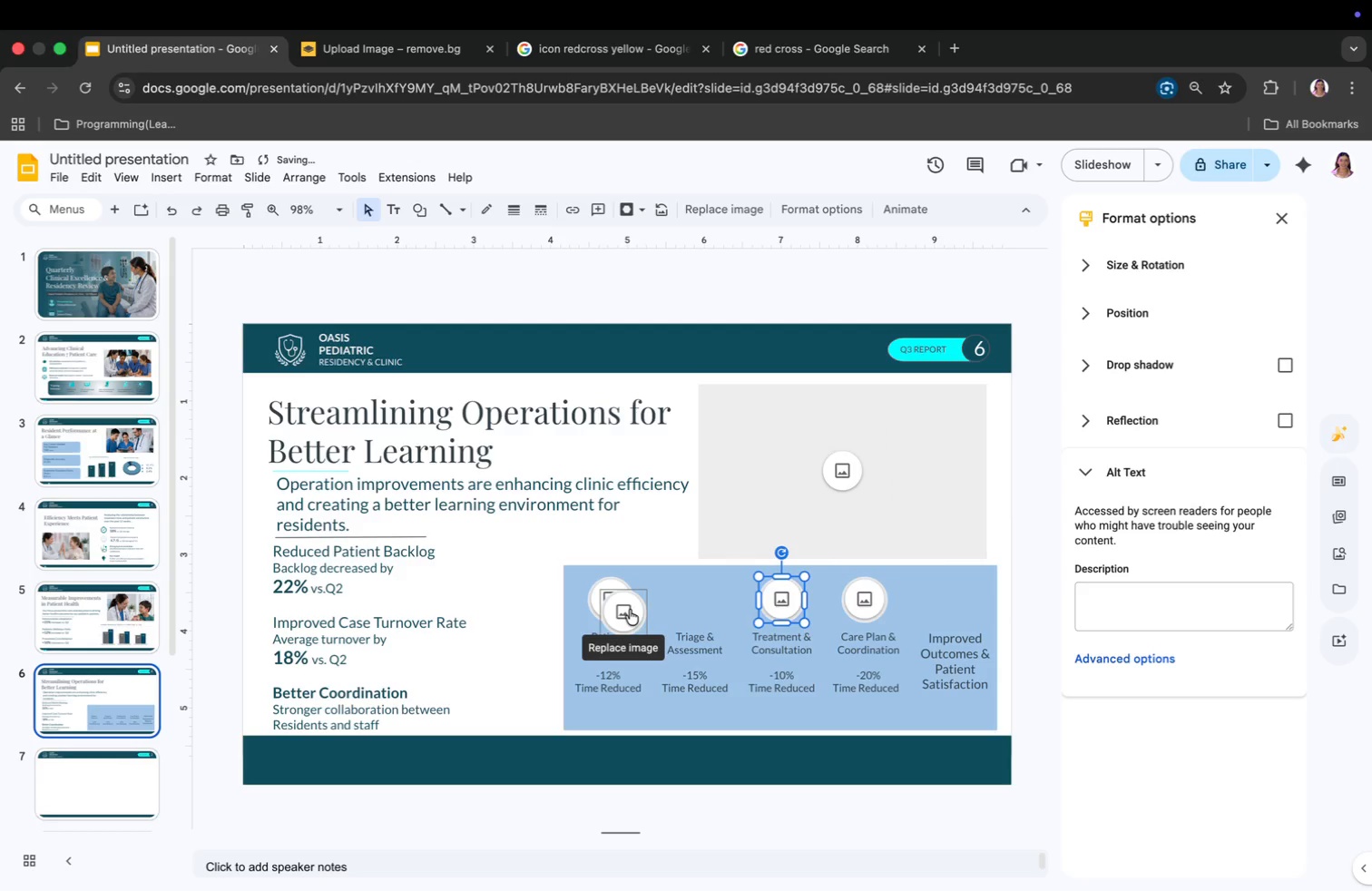 
left_click_drag(start_coordinate=[626, 610], to_coordinate=[701, 595])
 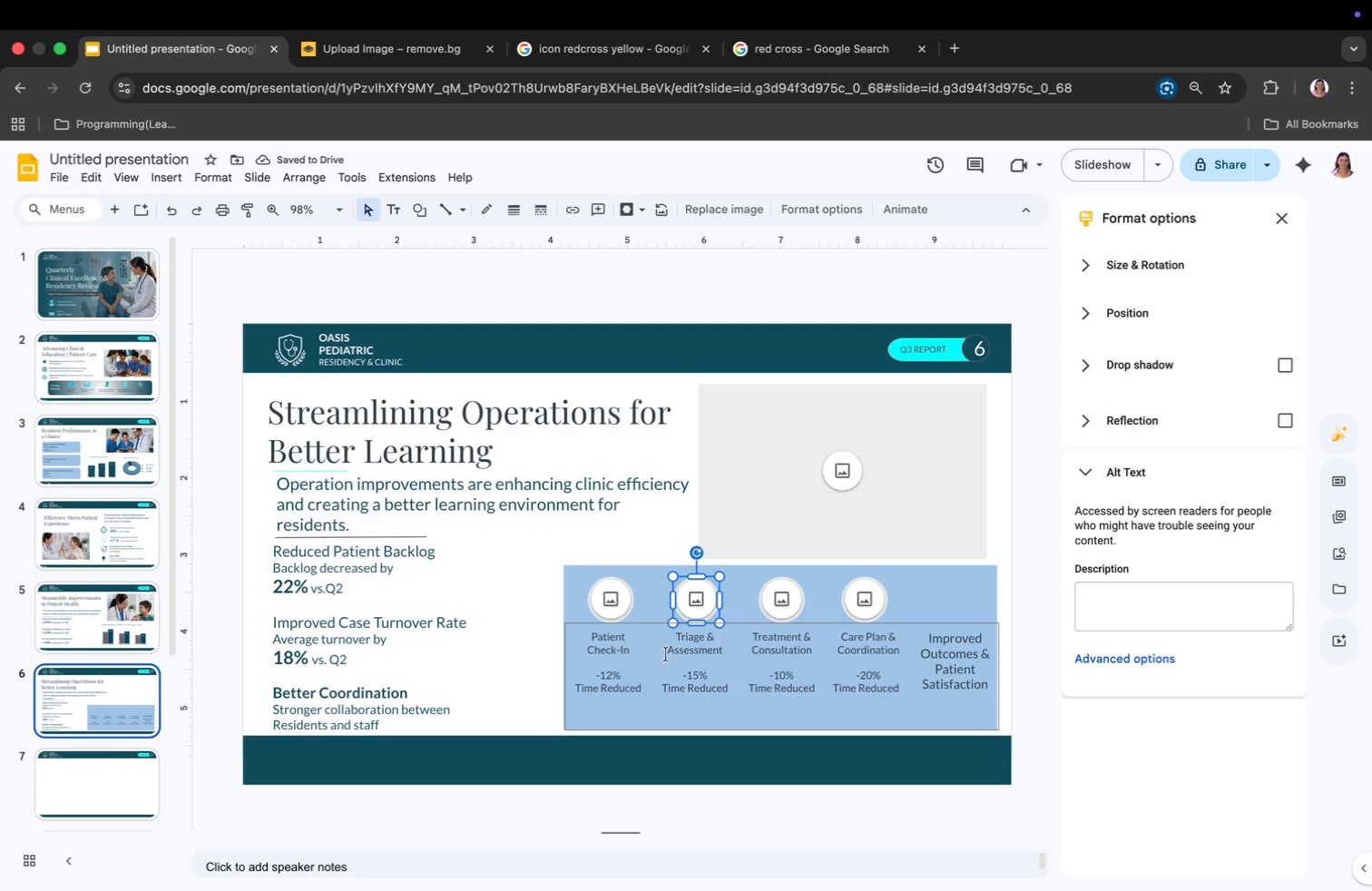 
left_click([625, 609])
 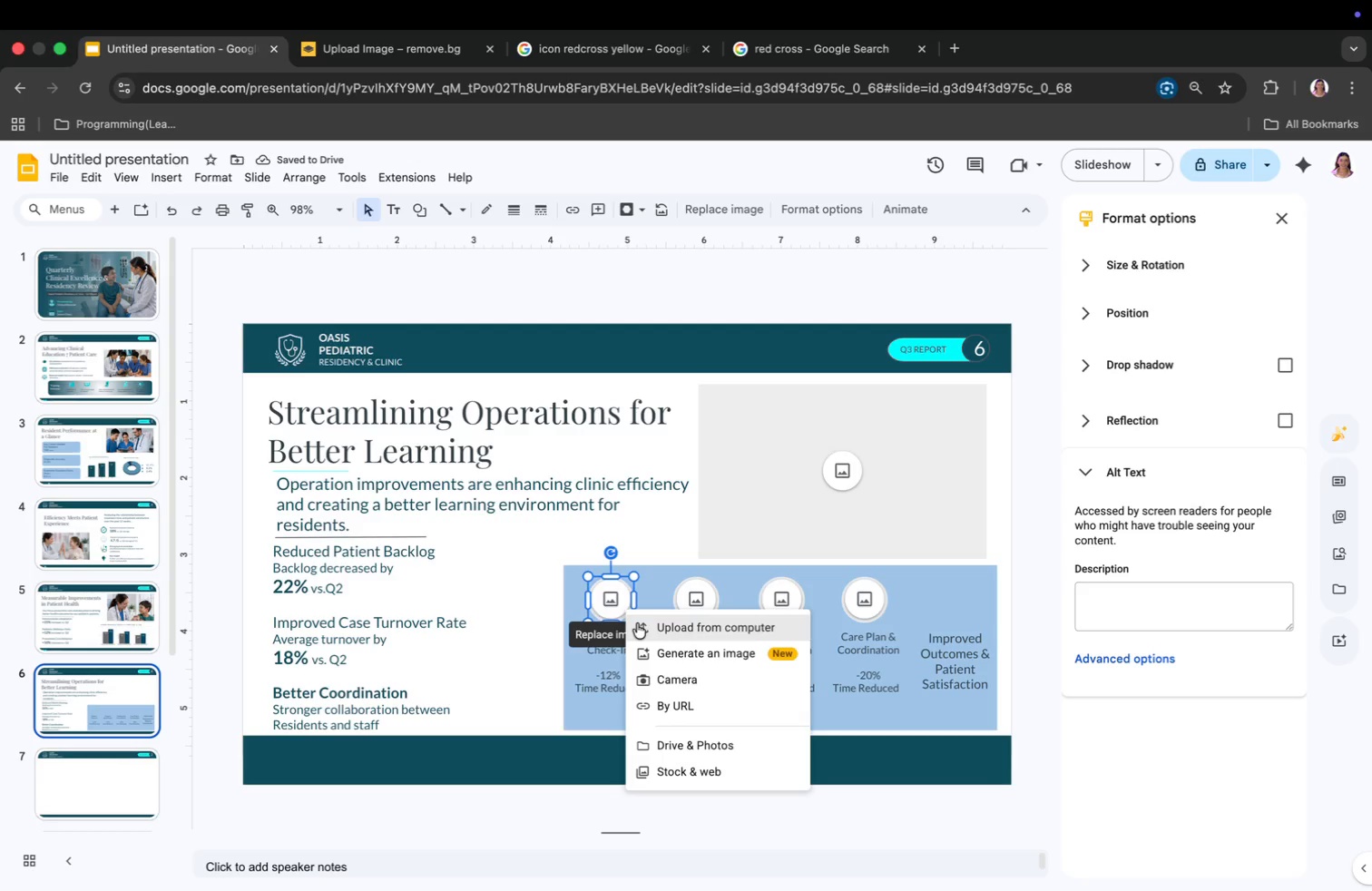 
left_click([642, 624])
 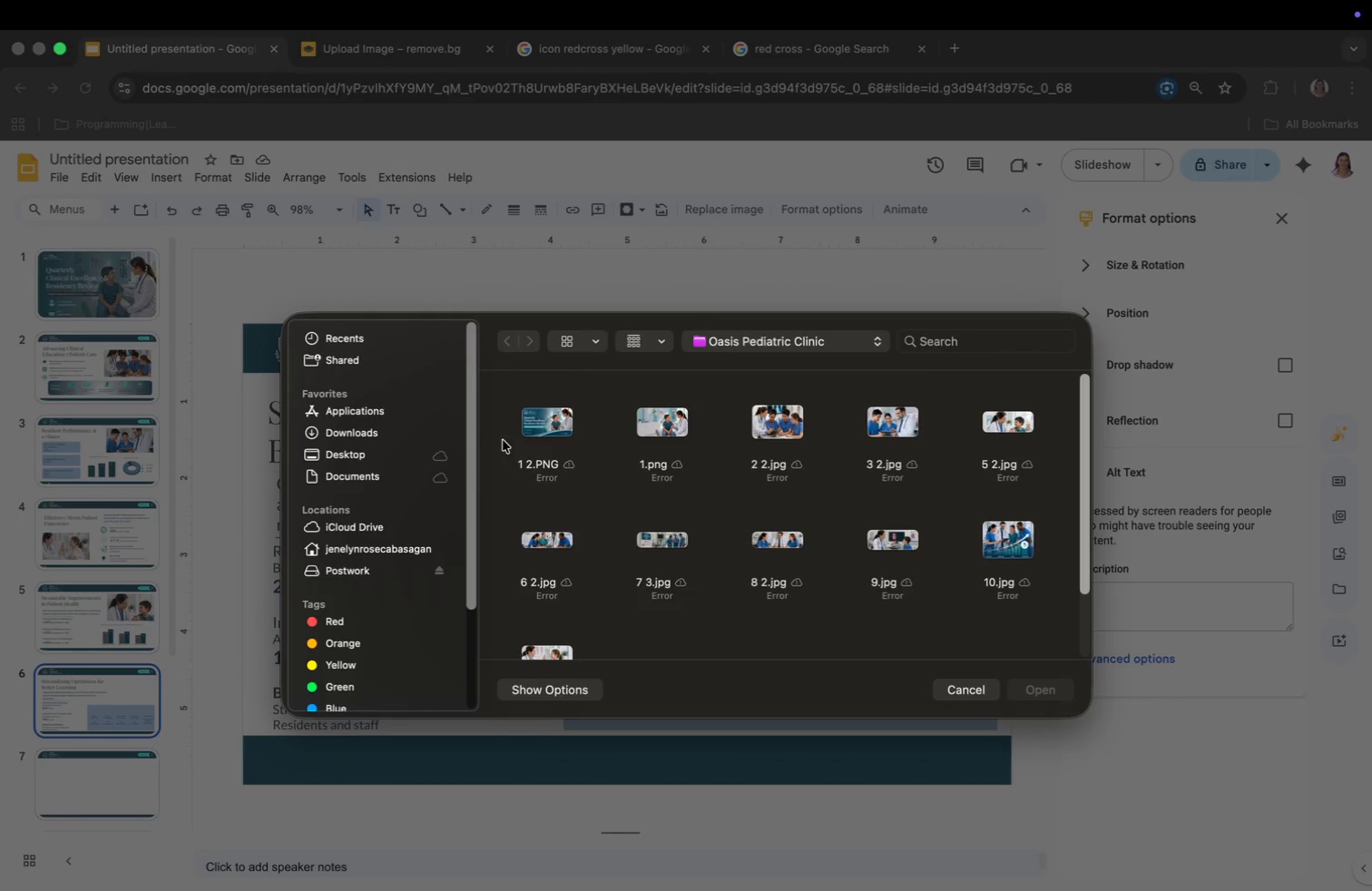 
left_click([382, 435])
 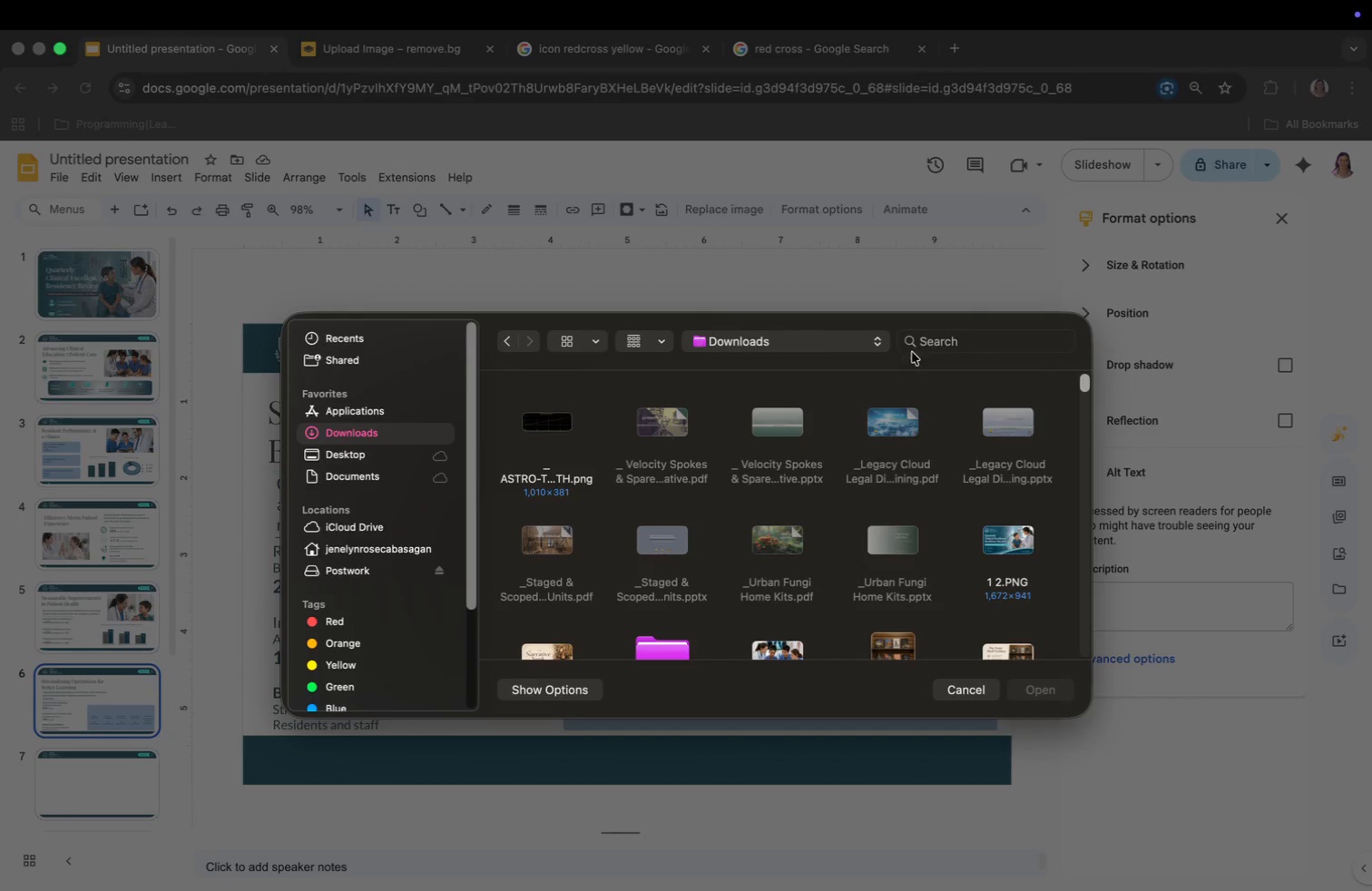 
left_click([927, 346])
 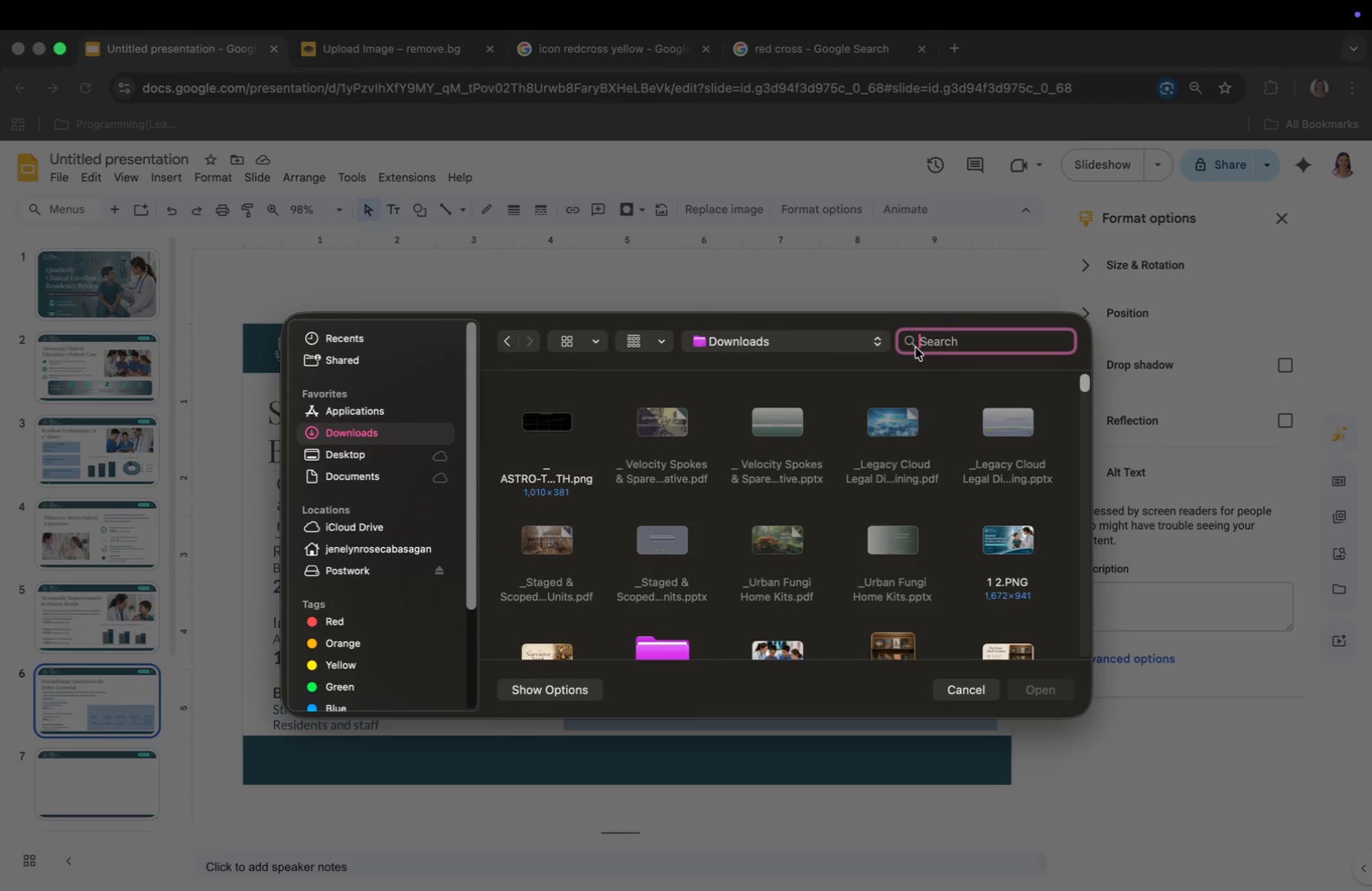 
type(REMO)
 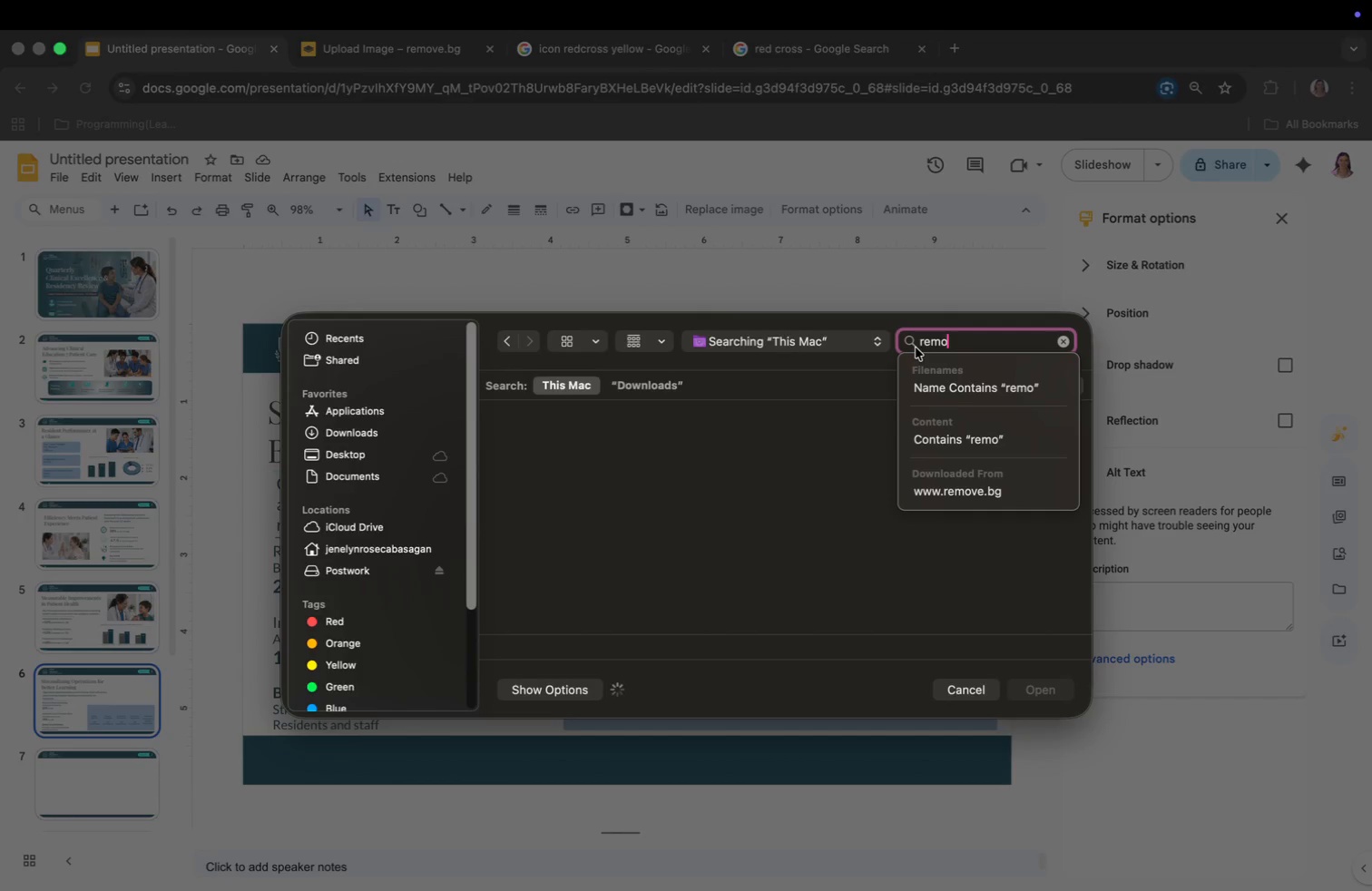 
key(Enter)
 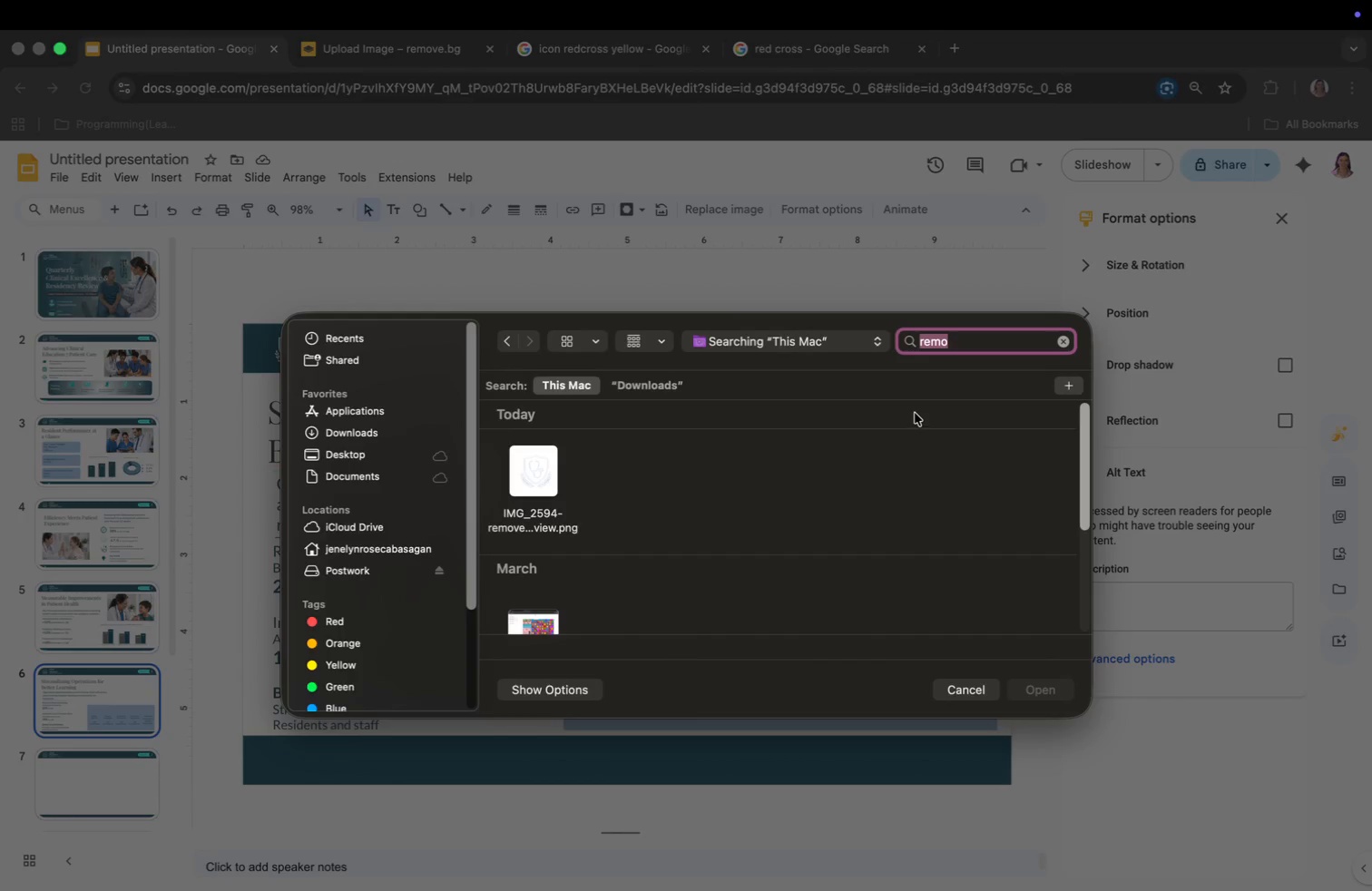 
scroll: coordinate [756, 576], scroll_direction: down, amount: 24.0
 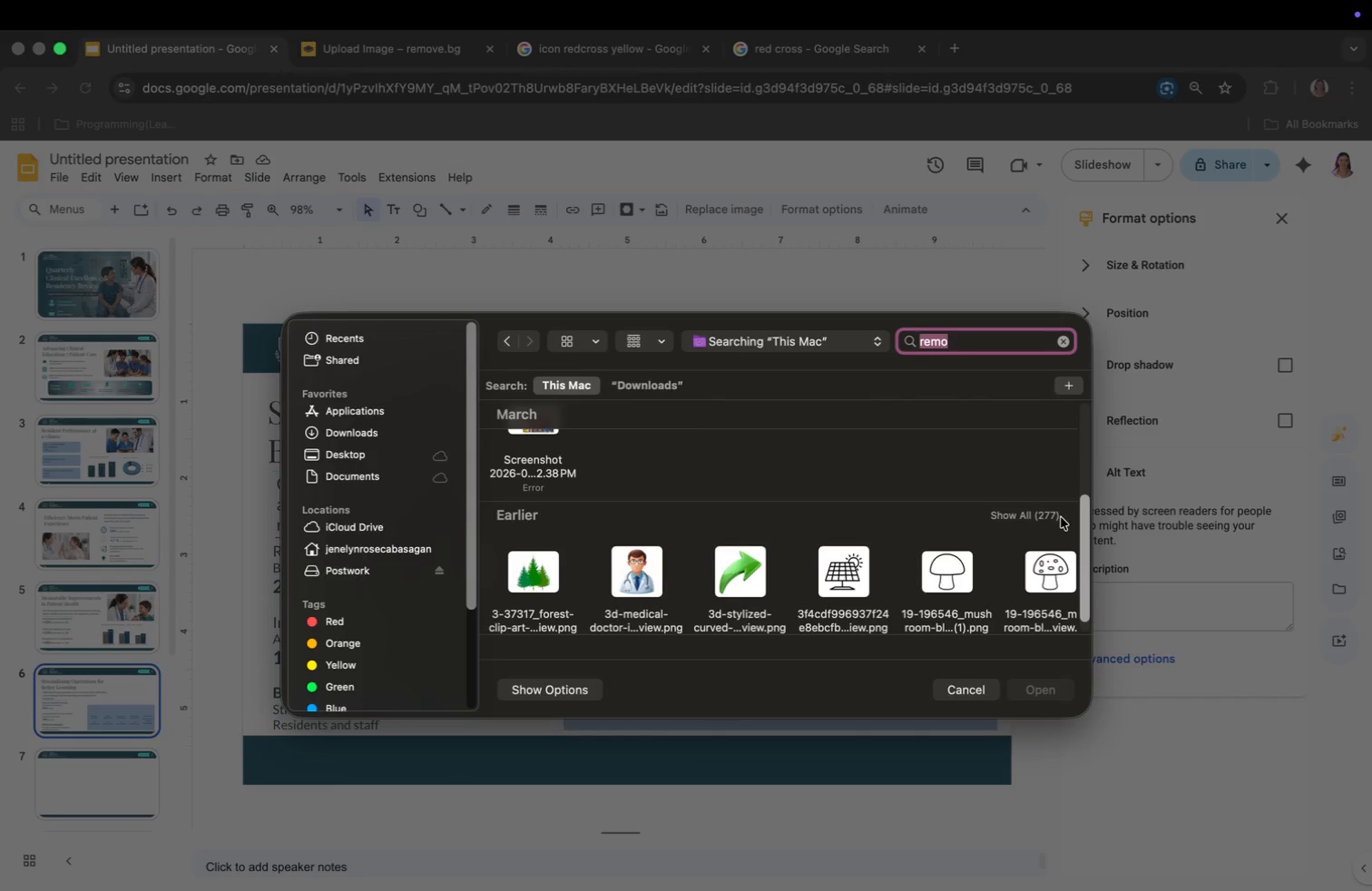 
left_click([1046, 515])
 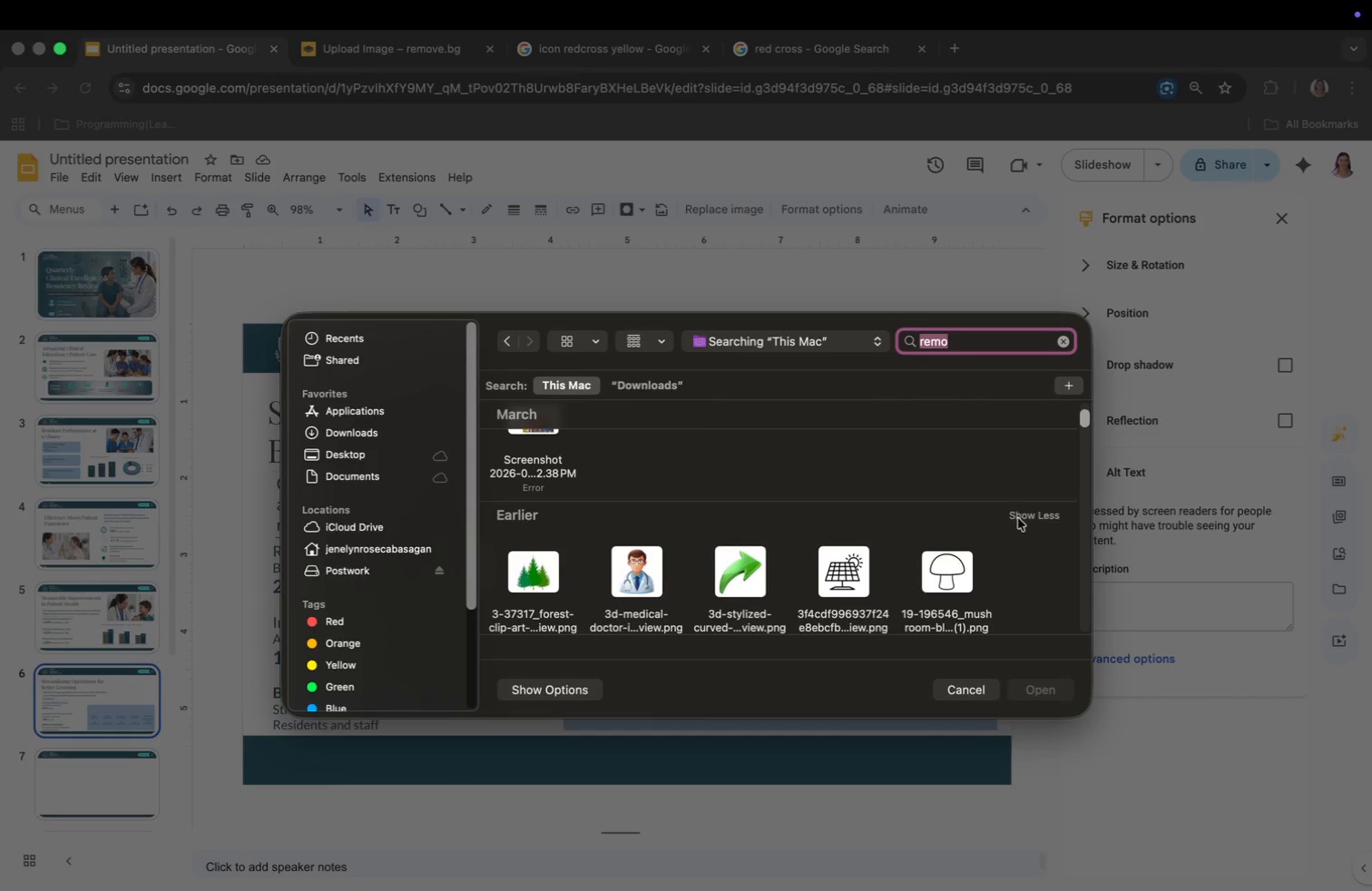 
scroll: coordinate [874, 533], scroll_direction: down, amount: 98.0
 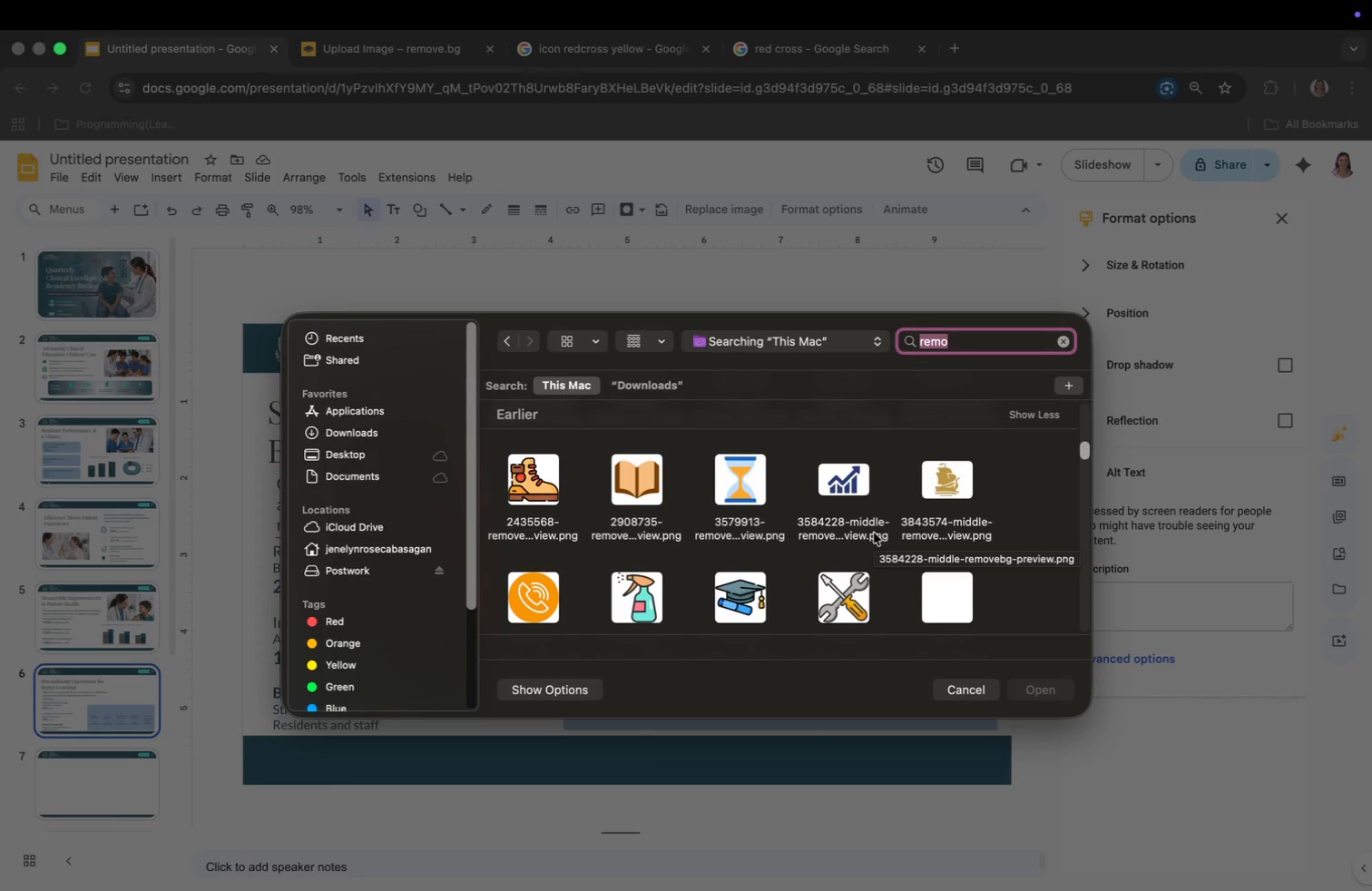 
wait(5.25)
 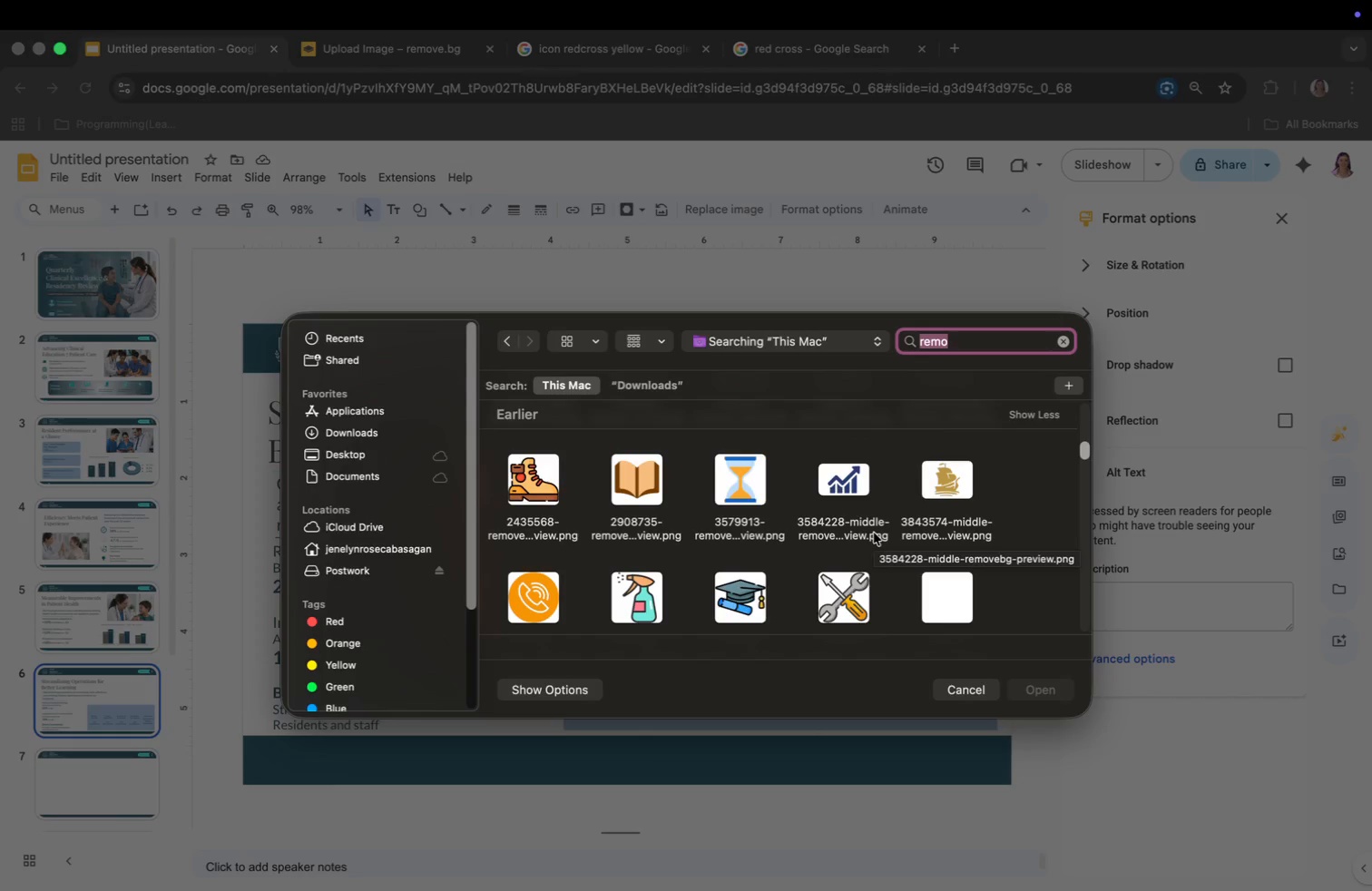 
scroll: coordinate [874, 533], scroll_direction: down, amount: 63.0
 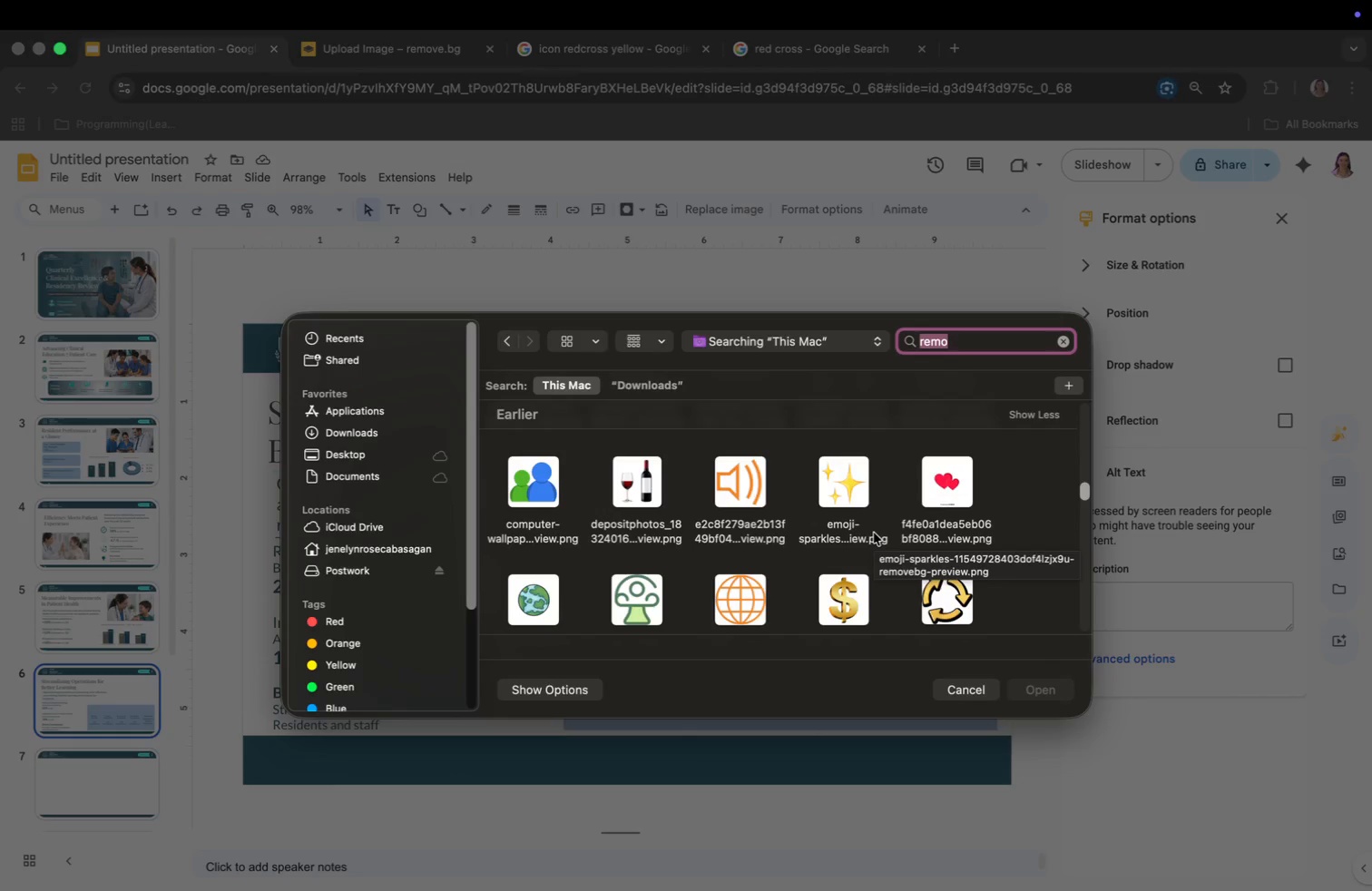 
wait(14.44)
 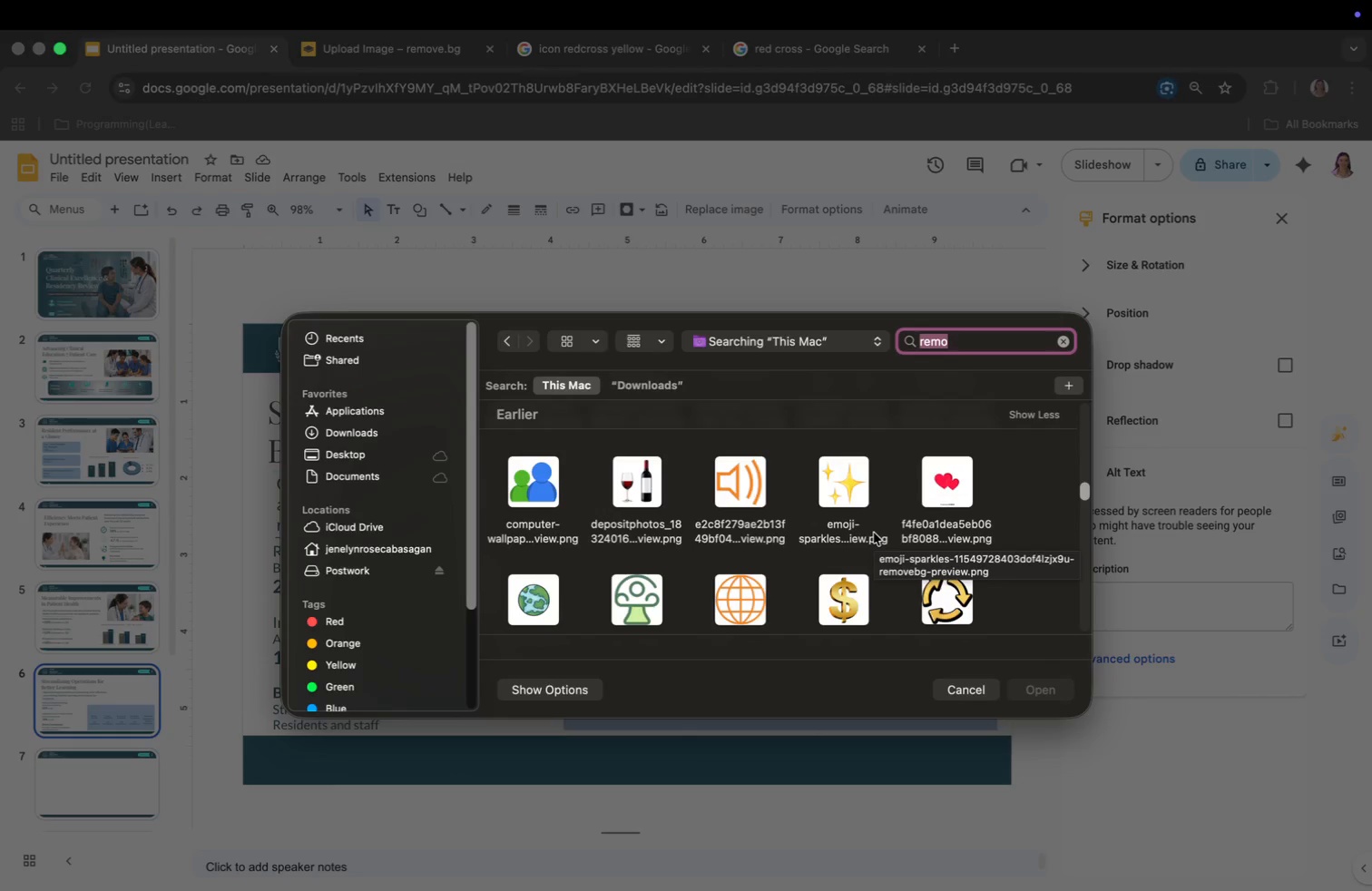 
mouse_move([631, 357])
 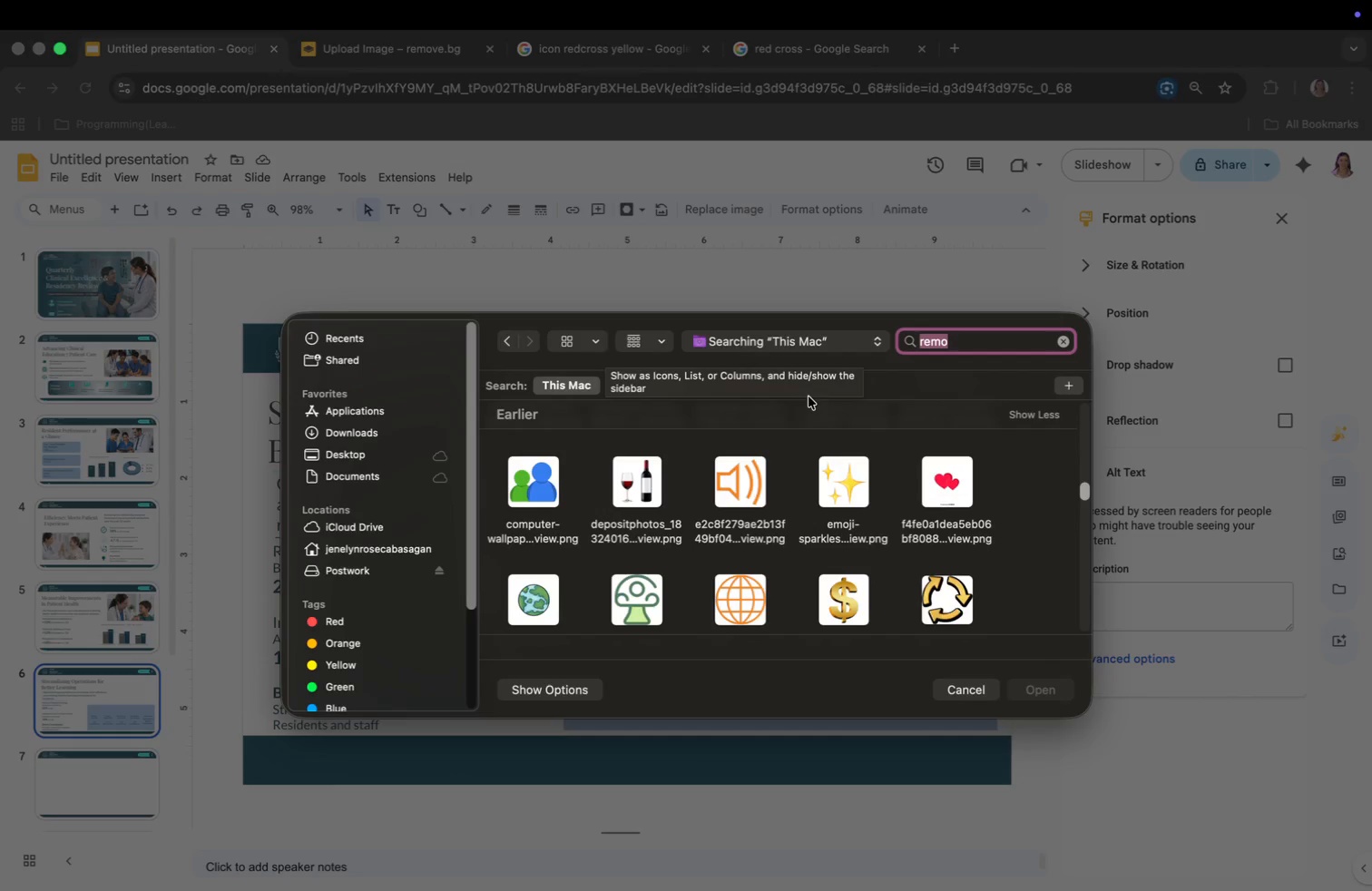 
mouse_move([797, 419])
 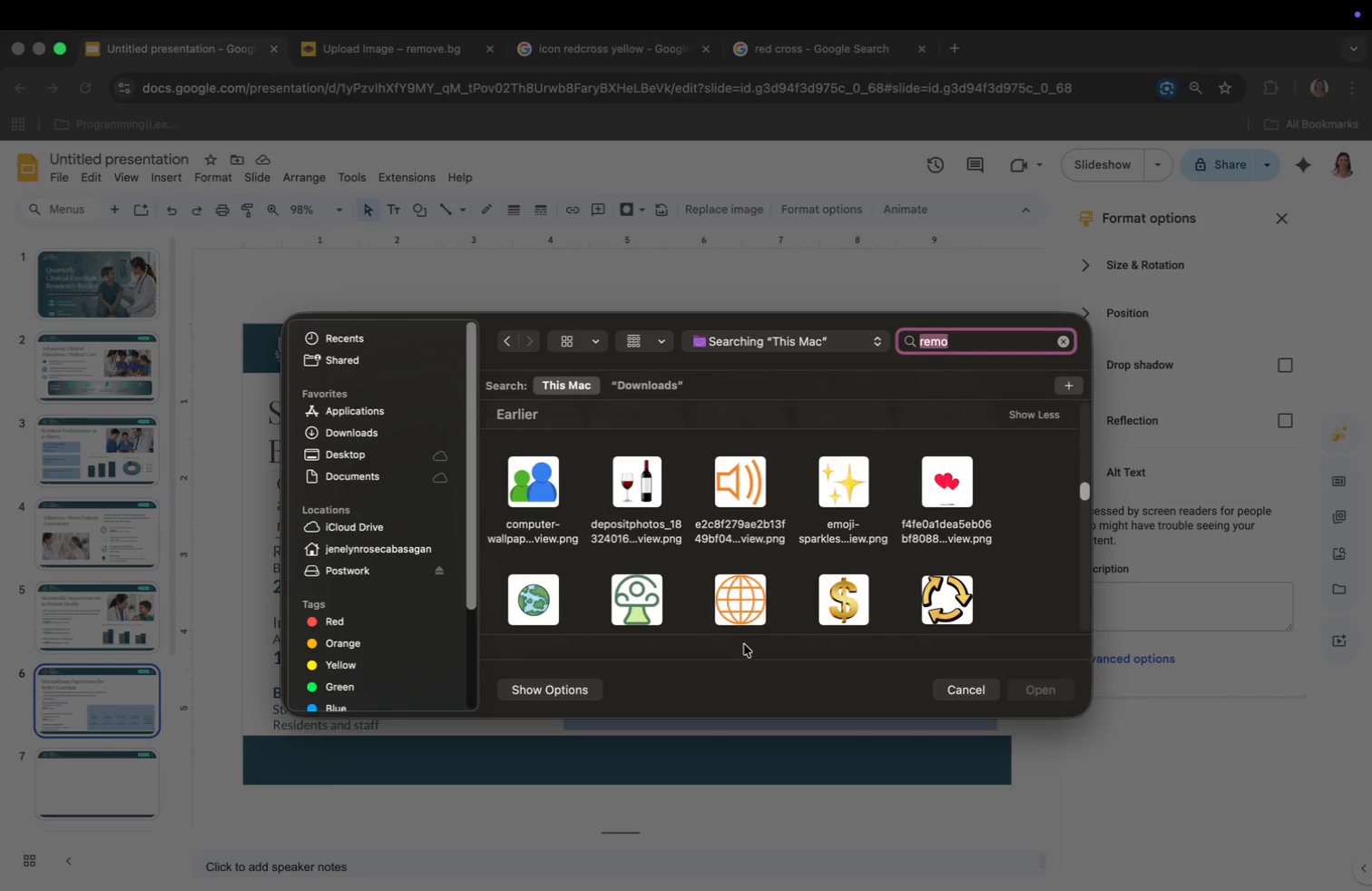 
scroll: coordinate [808, 514], scroll_direction: down, amount: 166.0
 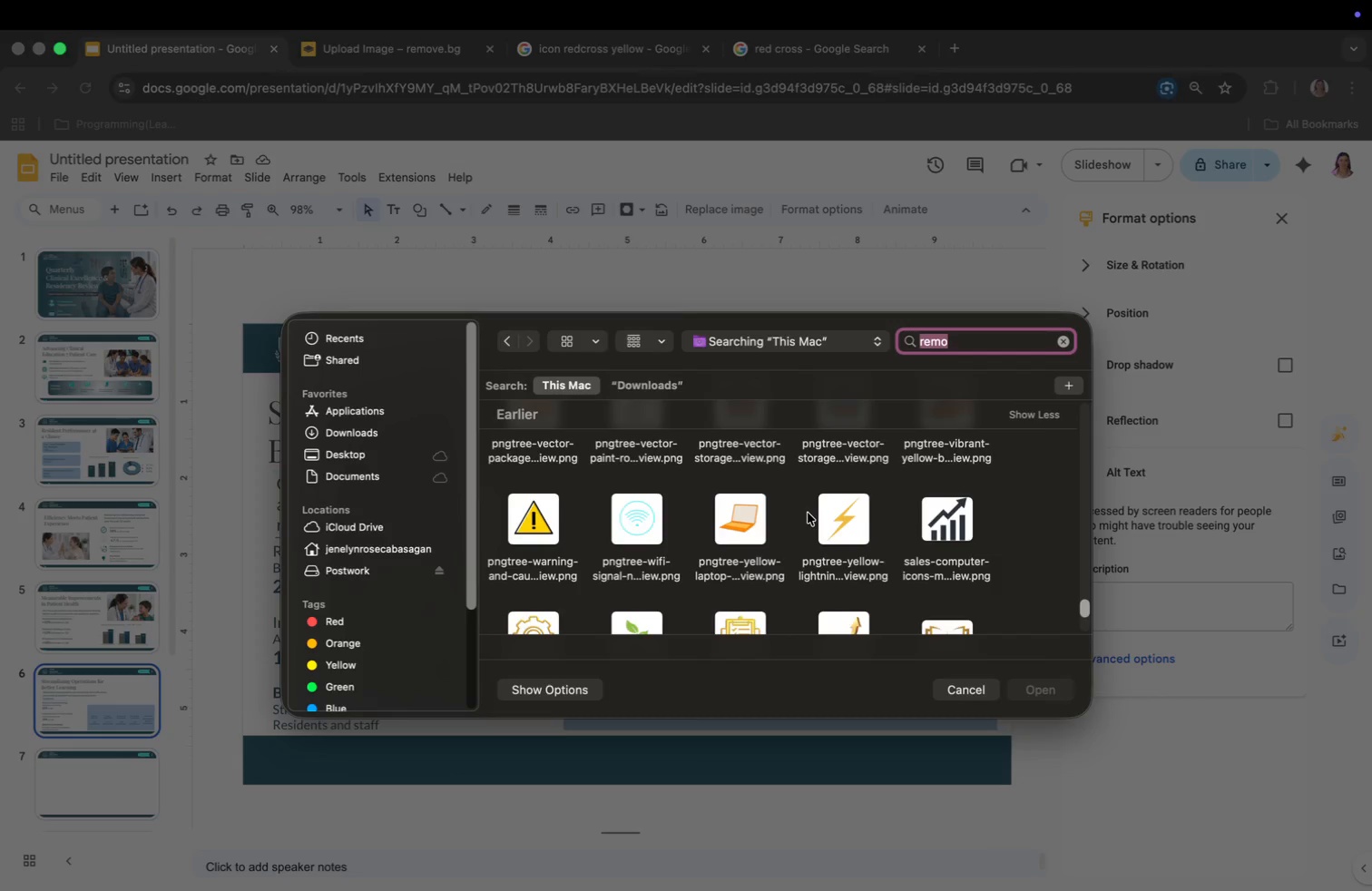 
wait(10.04)
 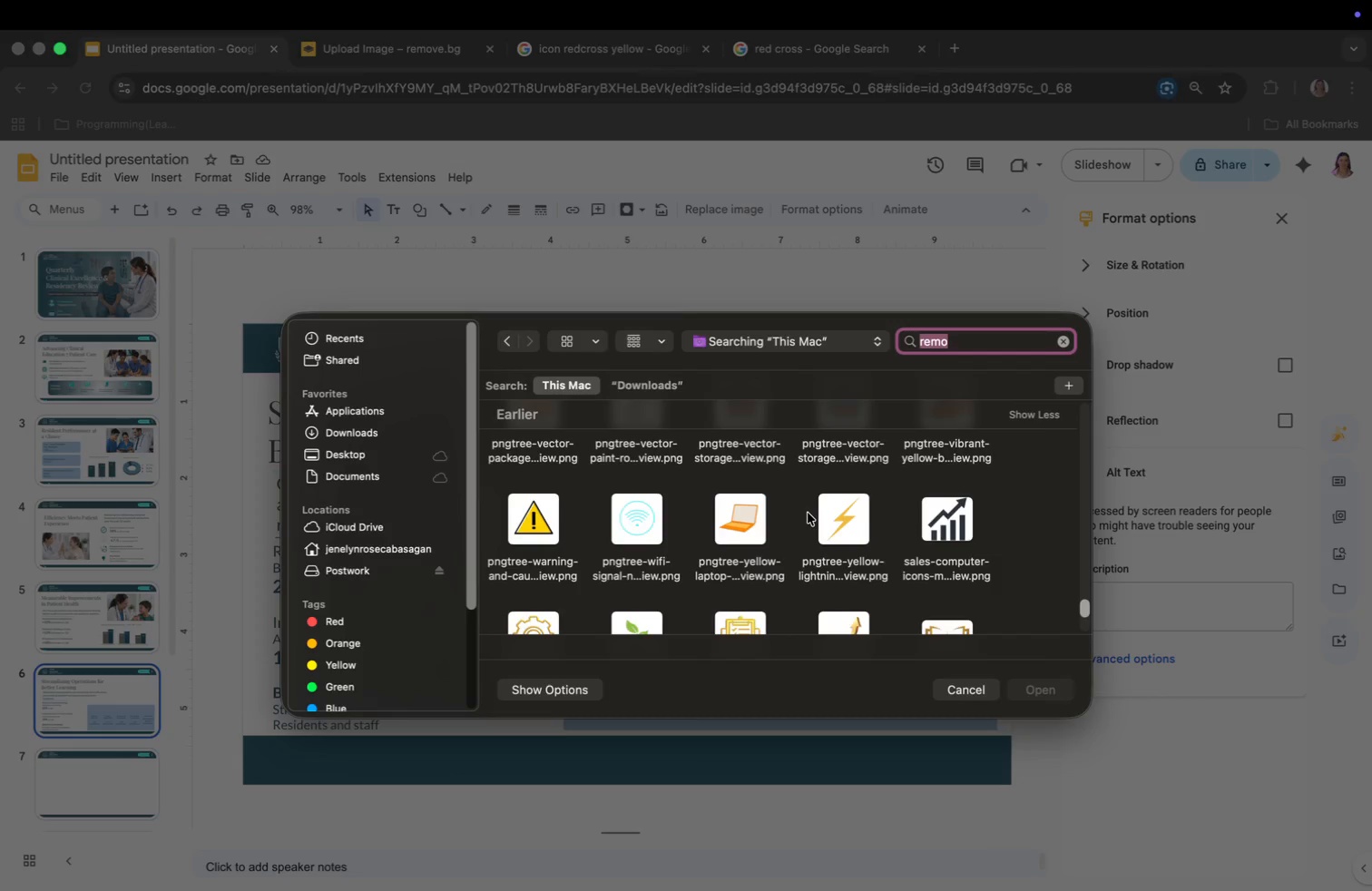 
scroll: coordinate [870, 534], scroll_direction: down, amount: 40.0
 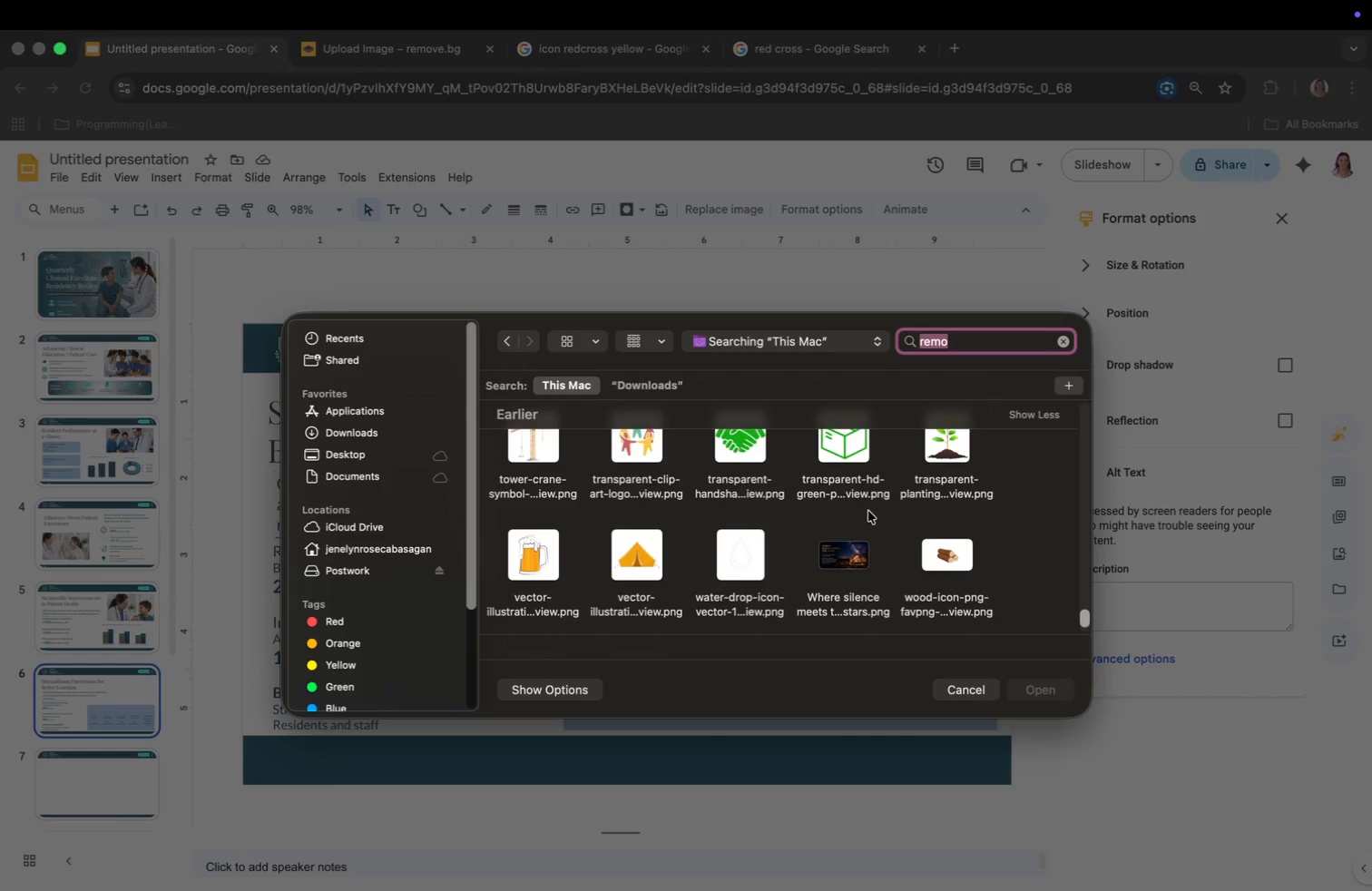 
scroll: coordinate [904, 564], scroll_direction: up, amount: 440.0
 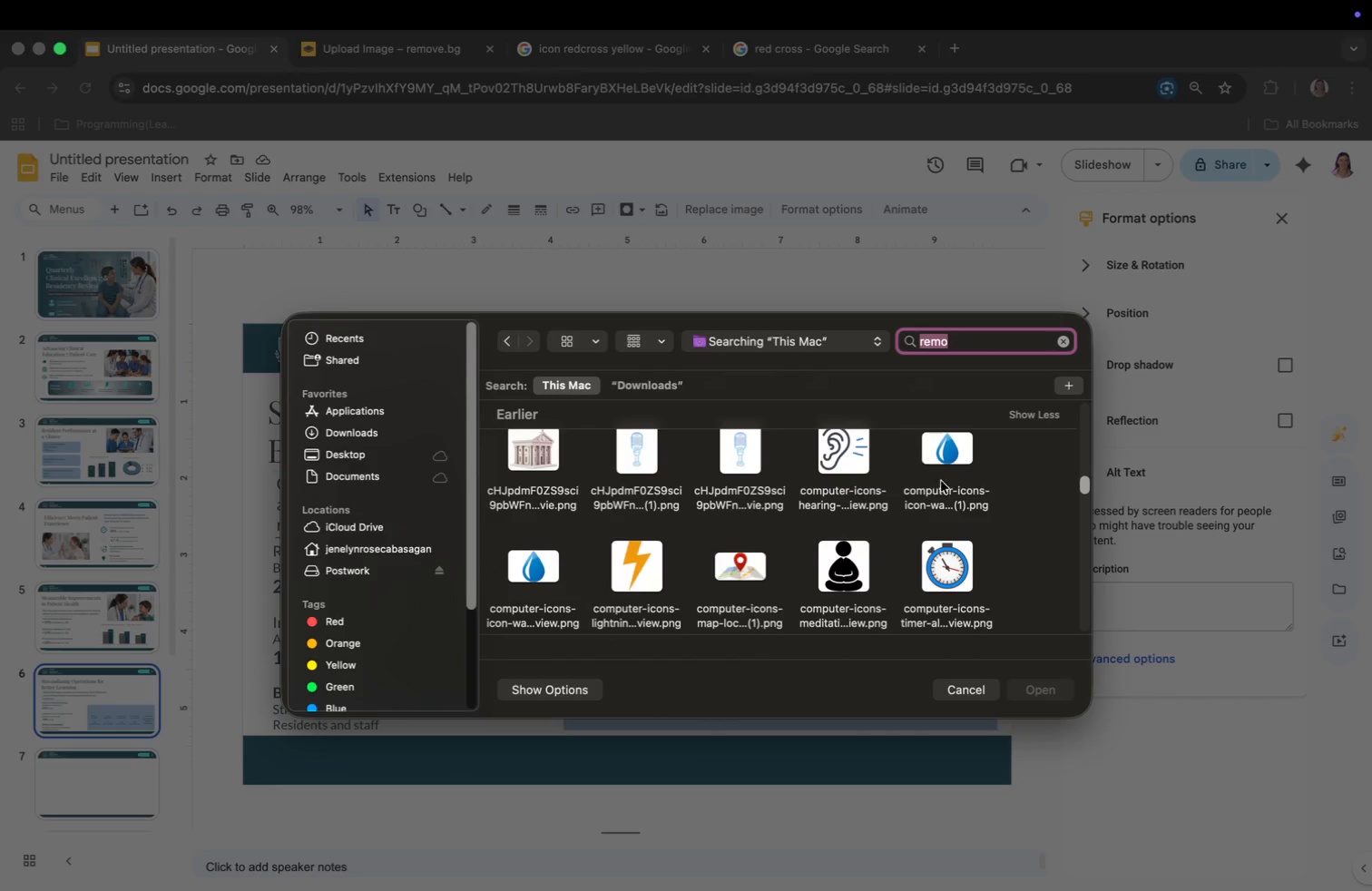 
scroll: coordinate [871, 465], scroll_direction: up, amount: 63.0
 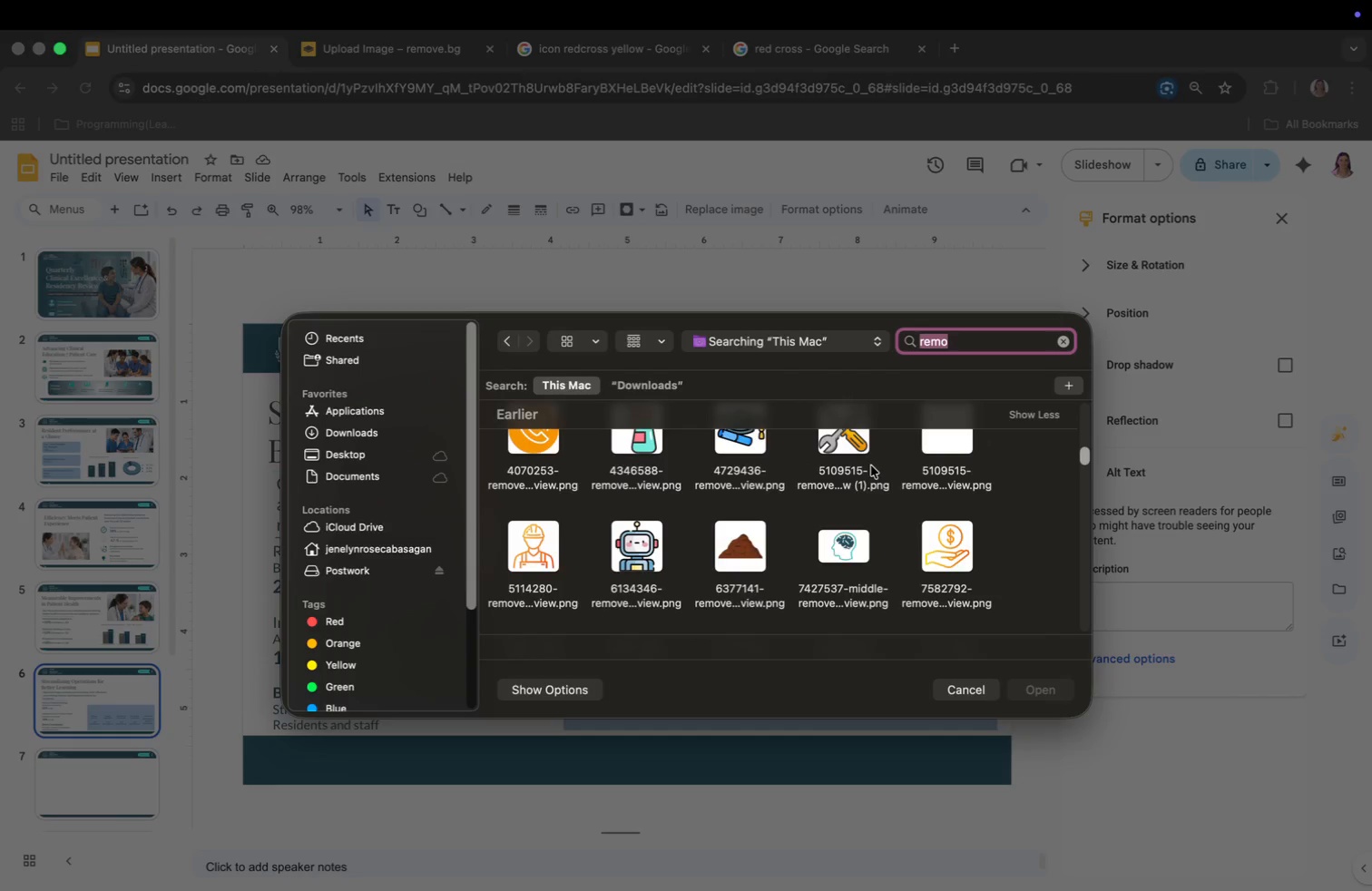 
scroll: coordinate [848, 499], scroll_direction: down, amount: 299.0
 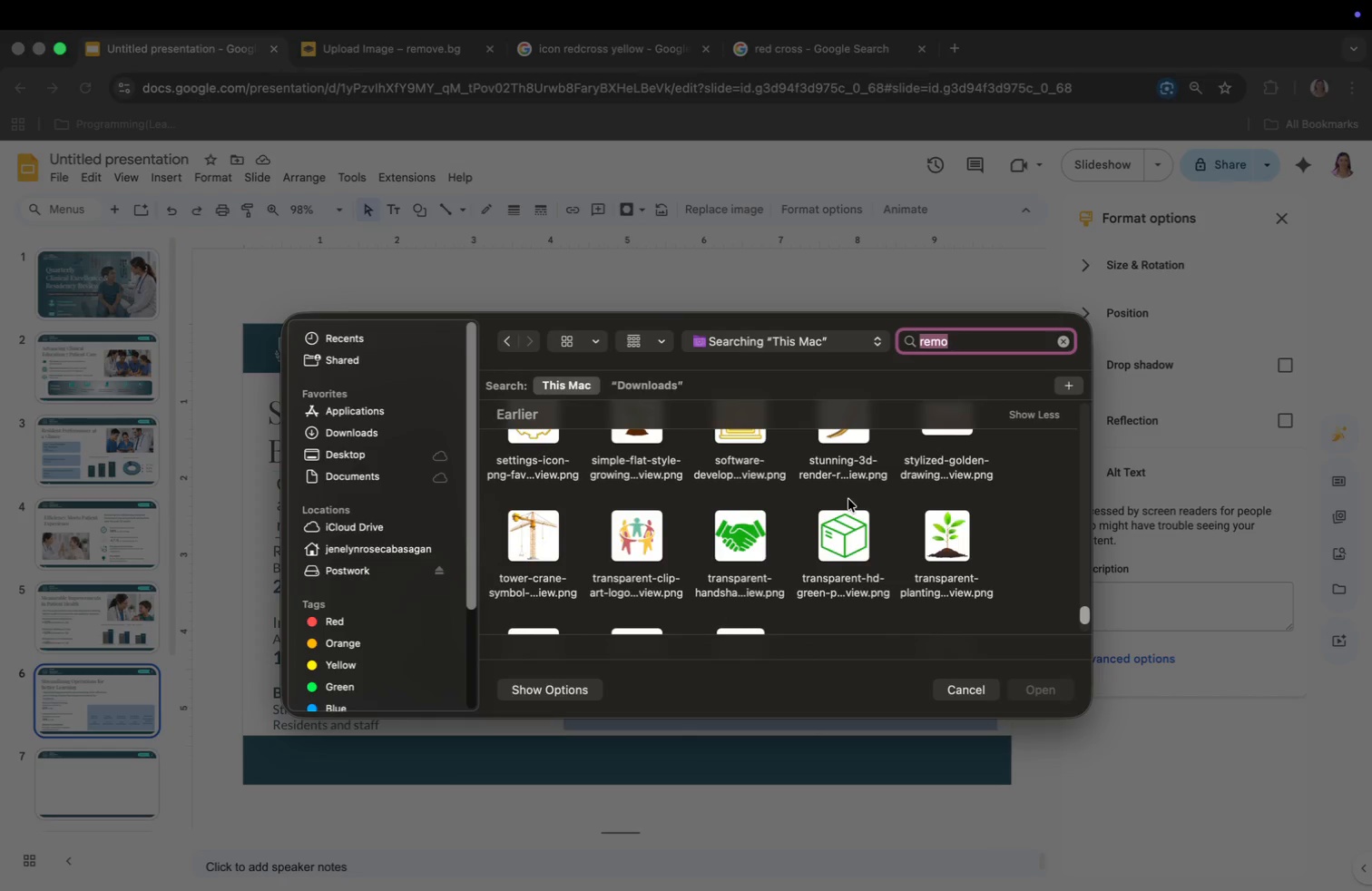 
key(Meta+CommandLeft)
 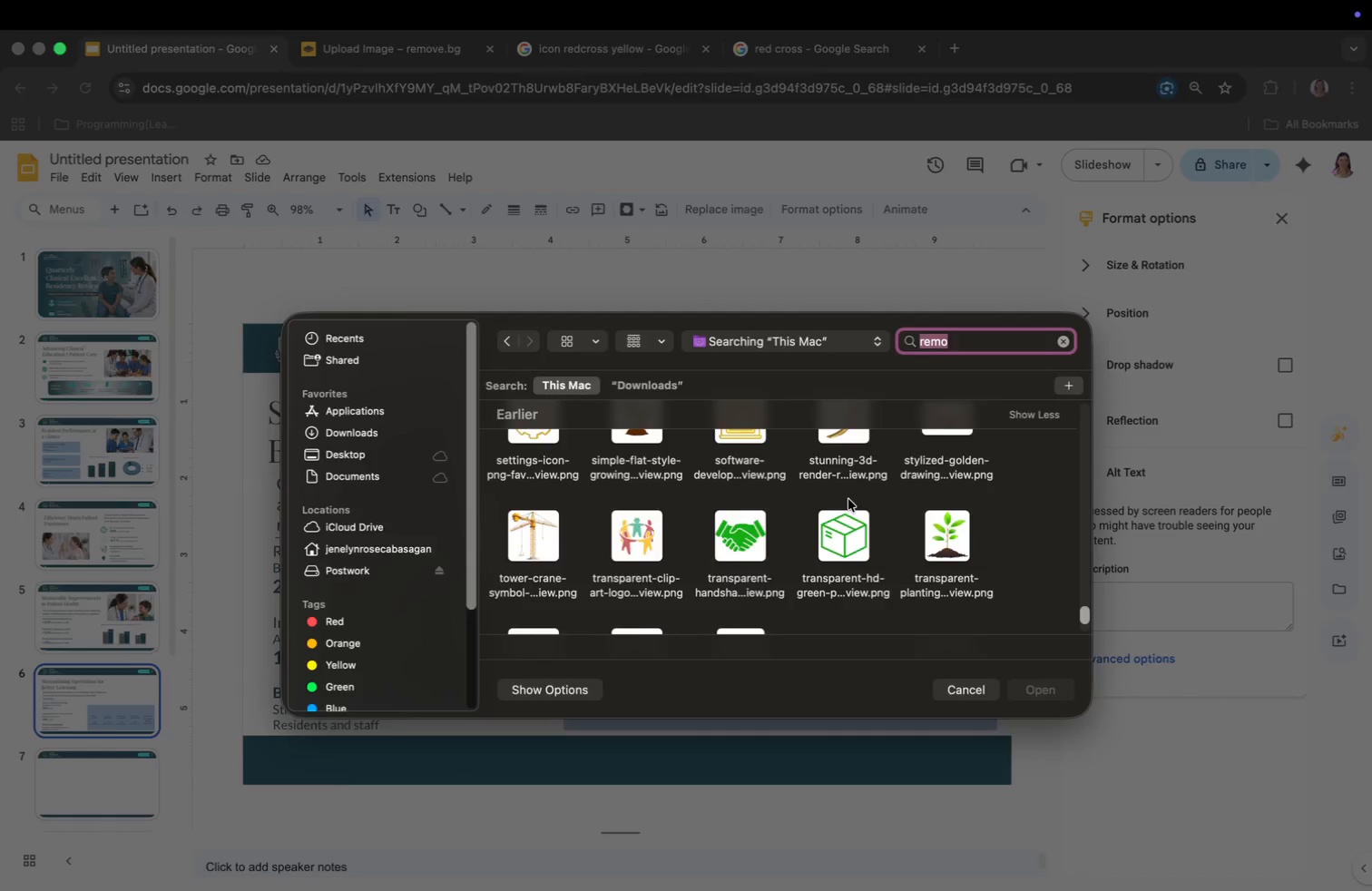 
key(Meta+Tab)